 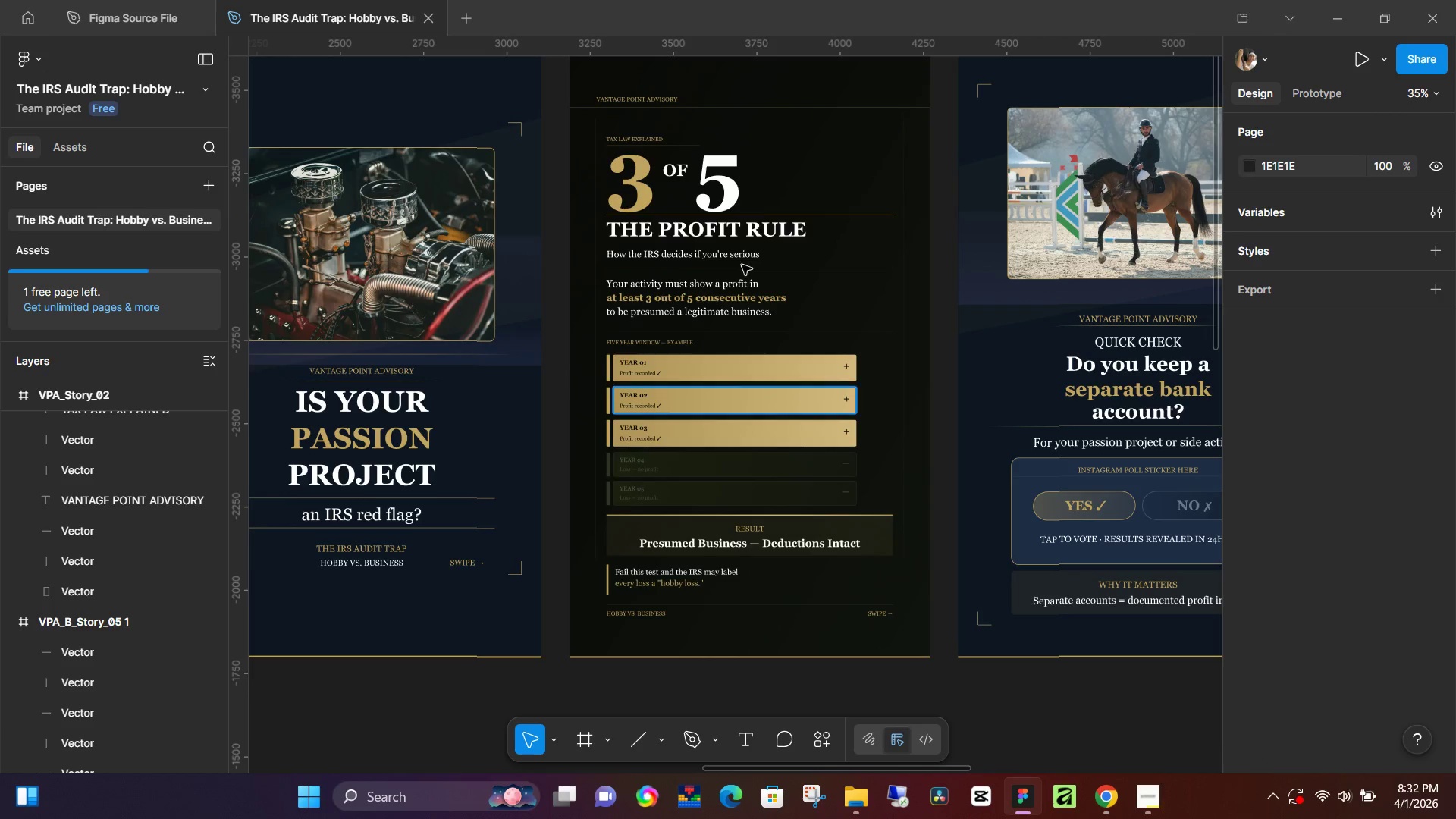 
scroll: coordinate [760, 402], scroll_direction: up, amount: 4.0
 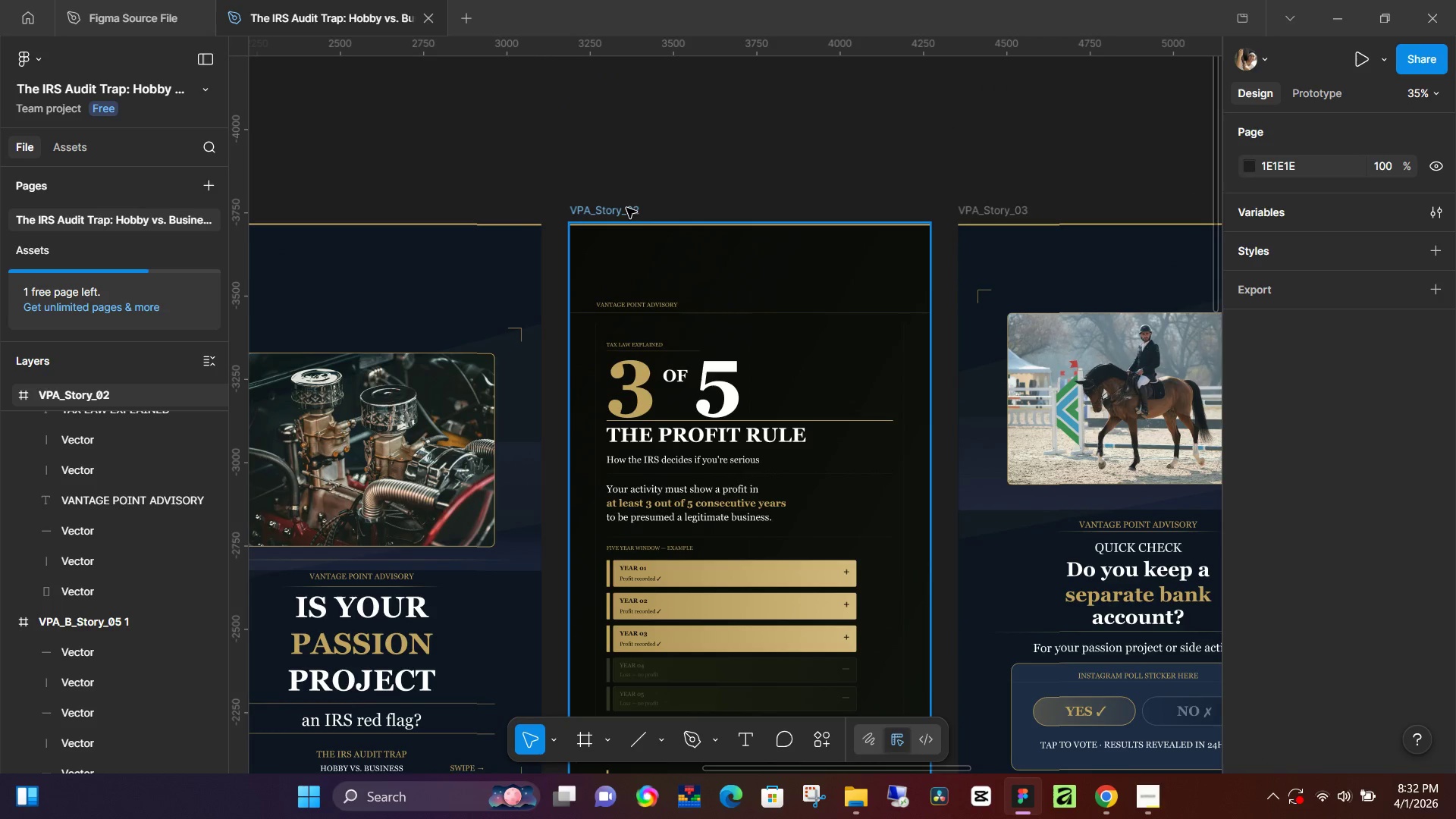 
hold_key(key=ControlLeft, duration=0.67)
 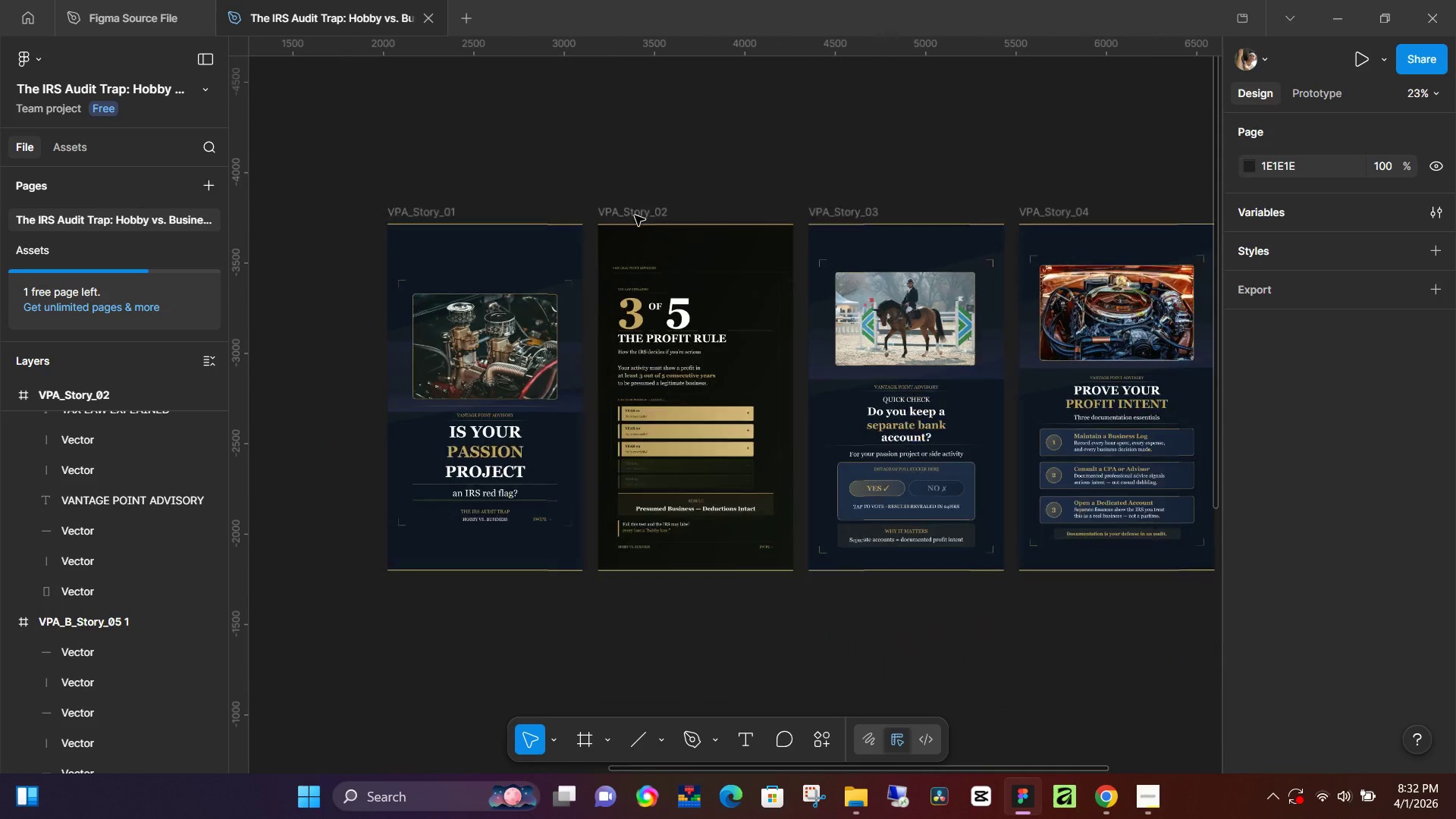 
hold_key(key=ControlLeft, duration=0.39)
 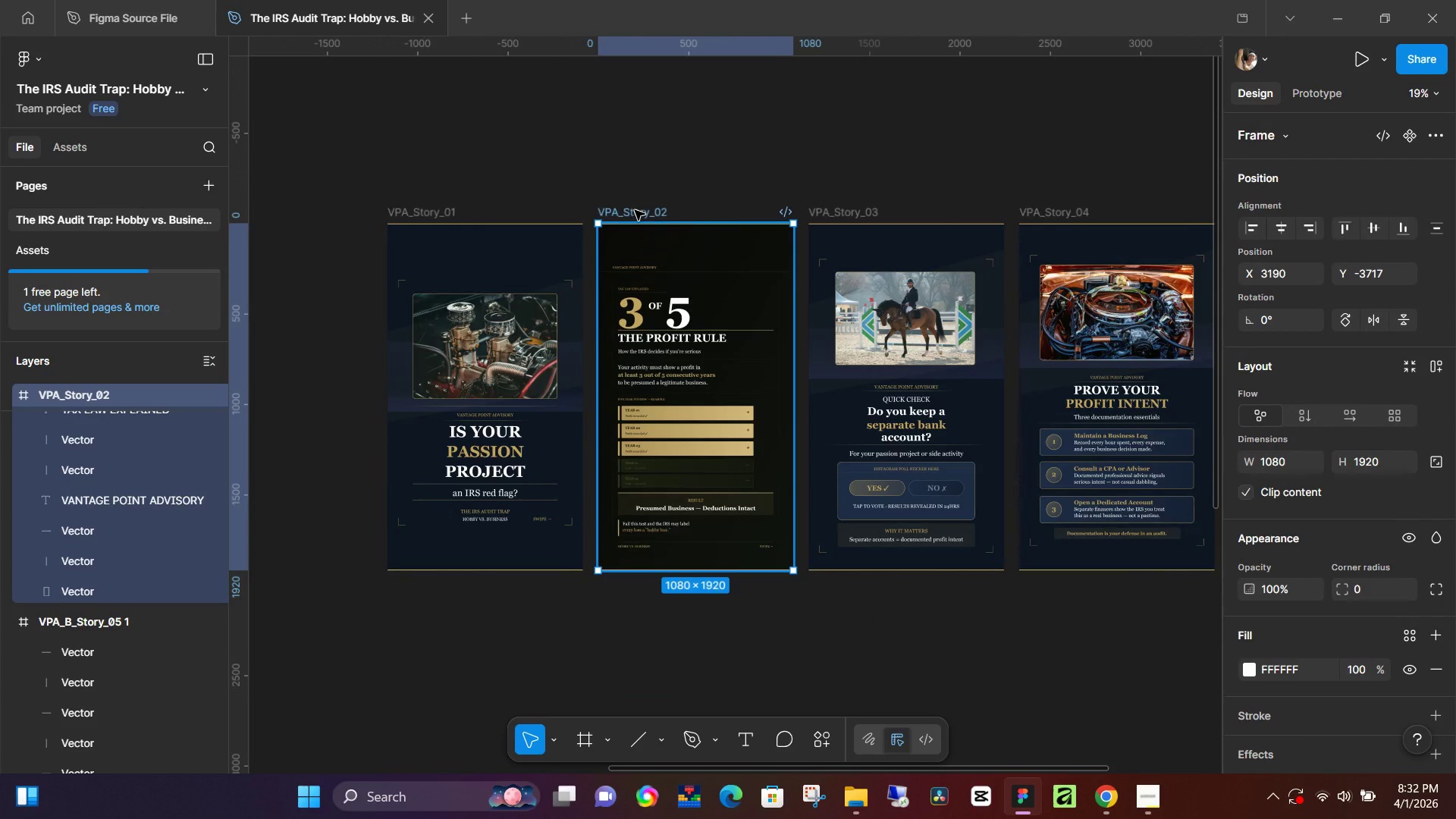 
scroll: coordinate [629, 237], scroll_direction: down, amount: 3.0
 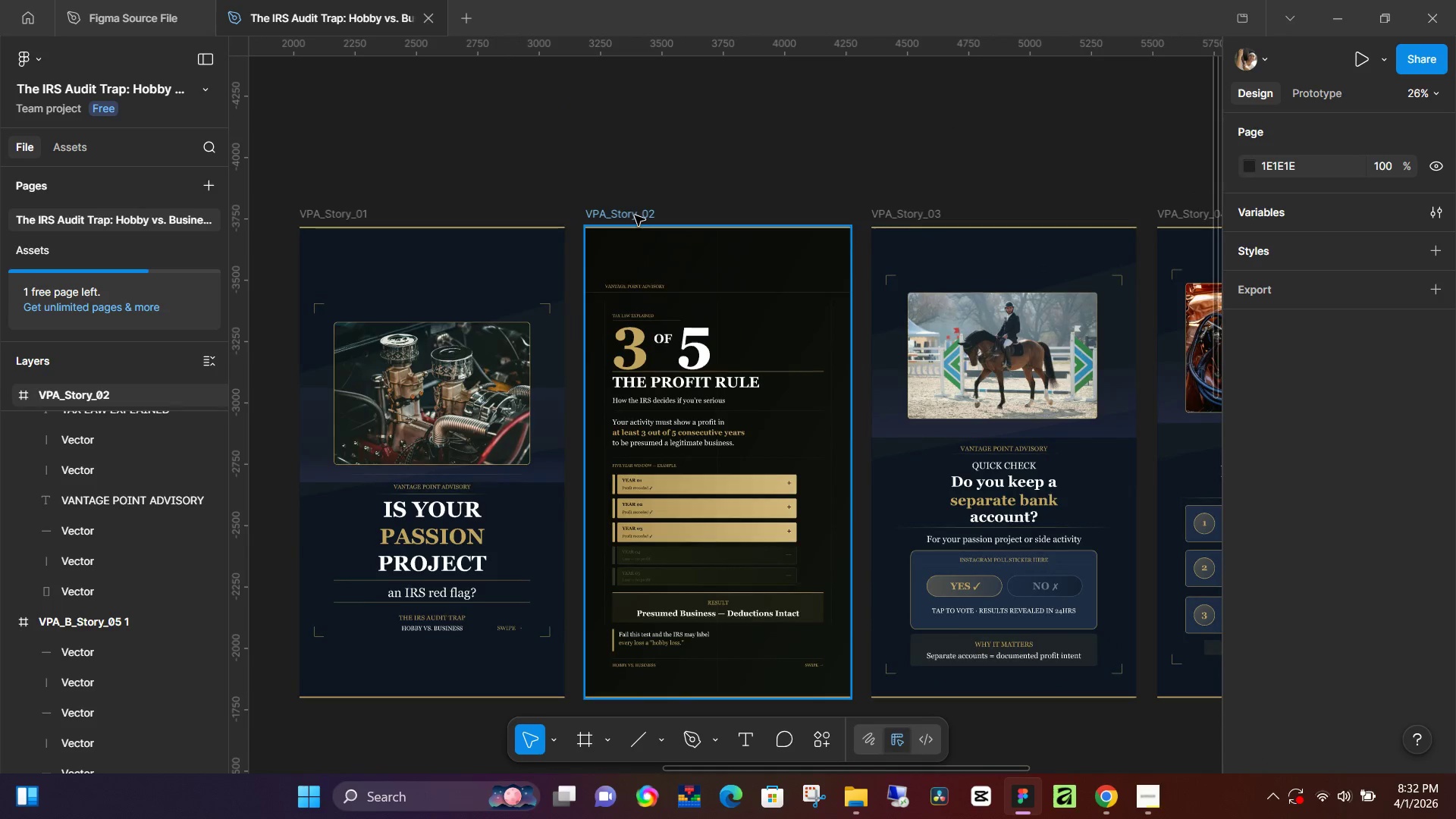 
left_click([635, 210])
 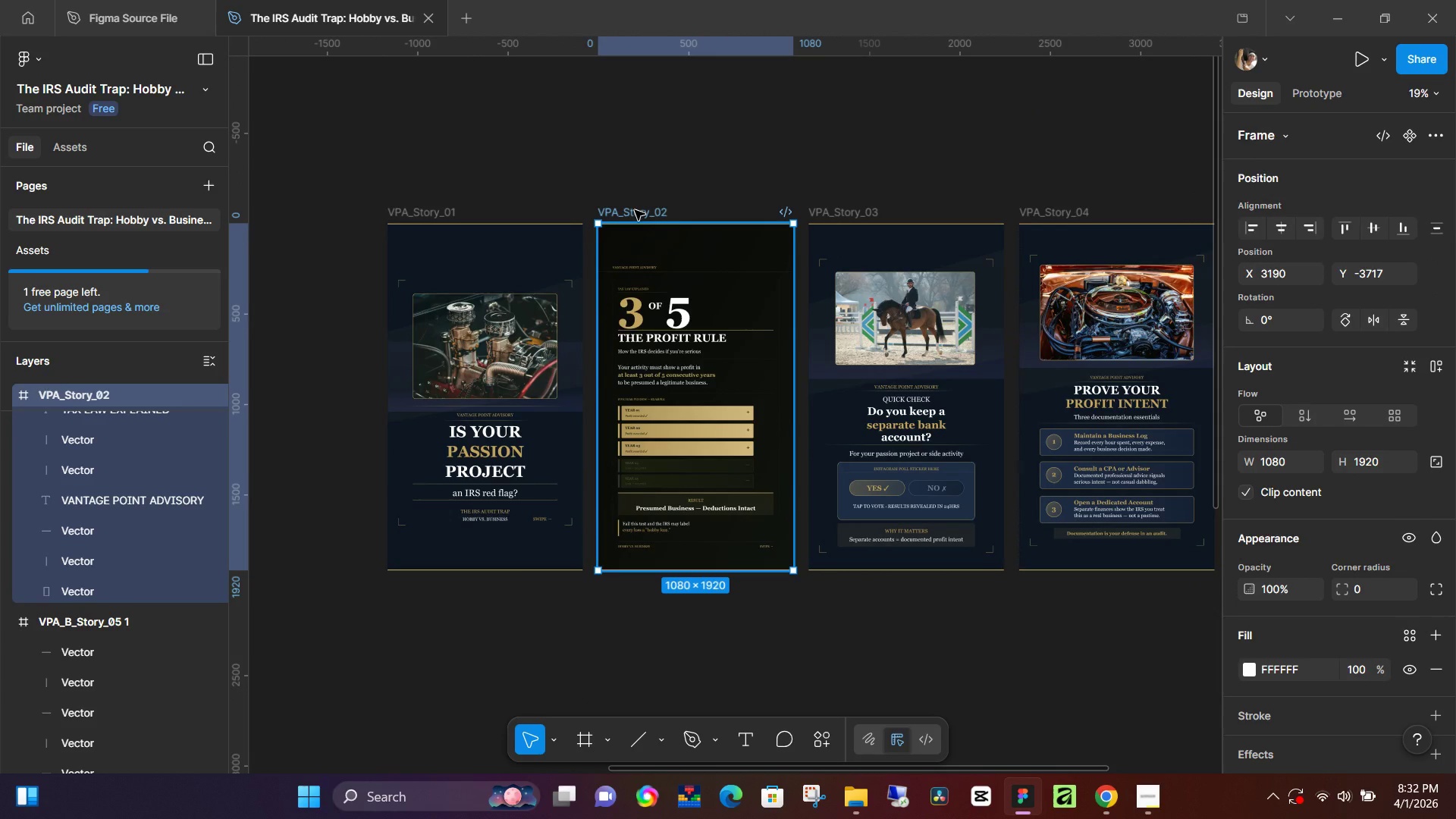 
scroll: coordinate [635, 215], scroll_direction: down, amount: 3.0
 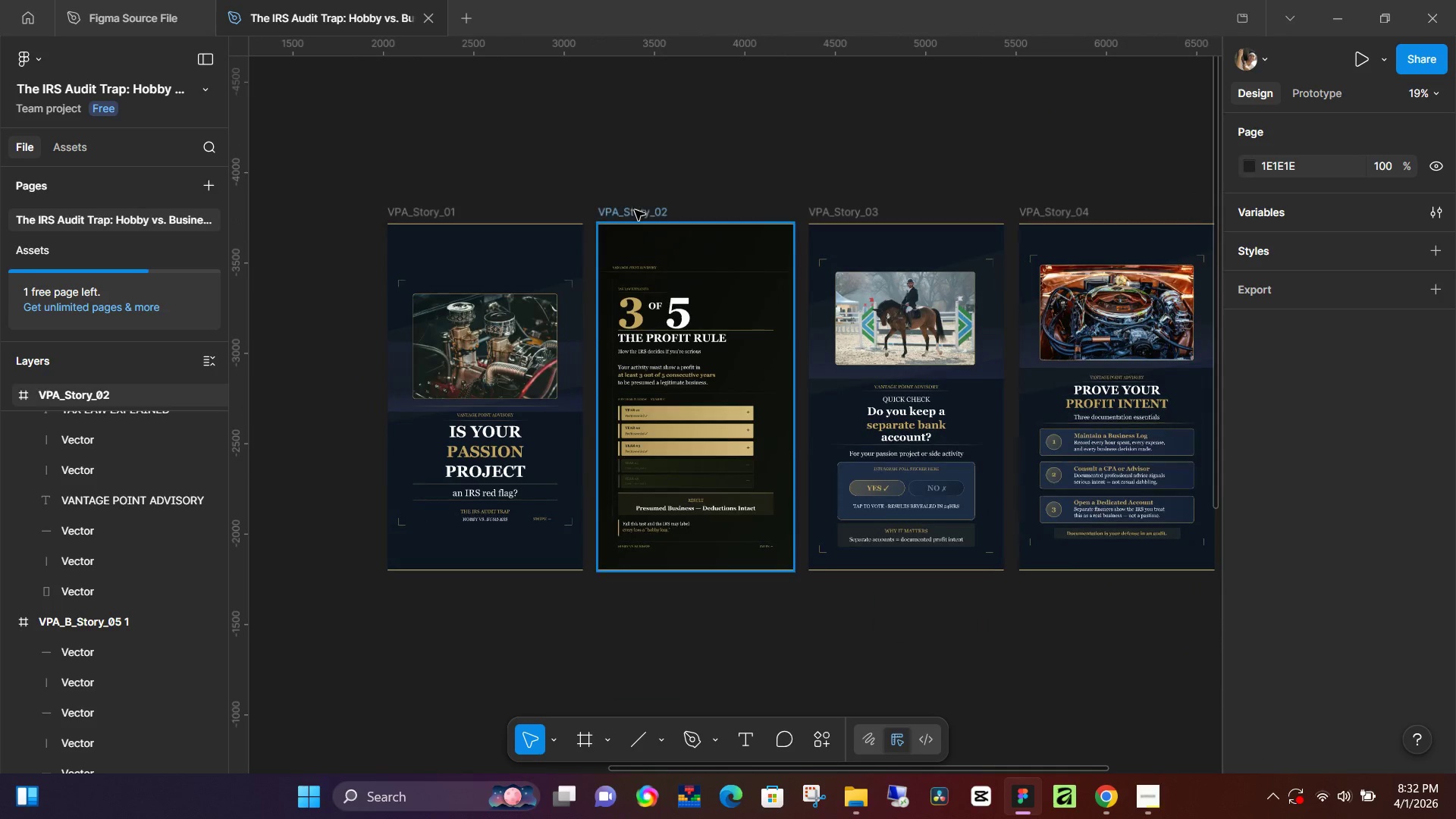 
hold_key(key=ControlLeft, duration=0.83)
 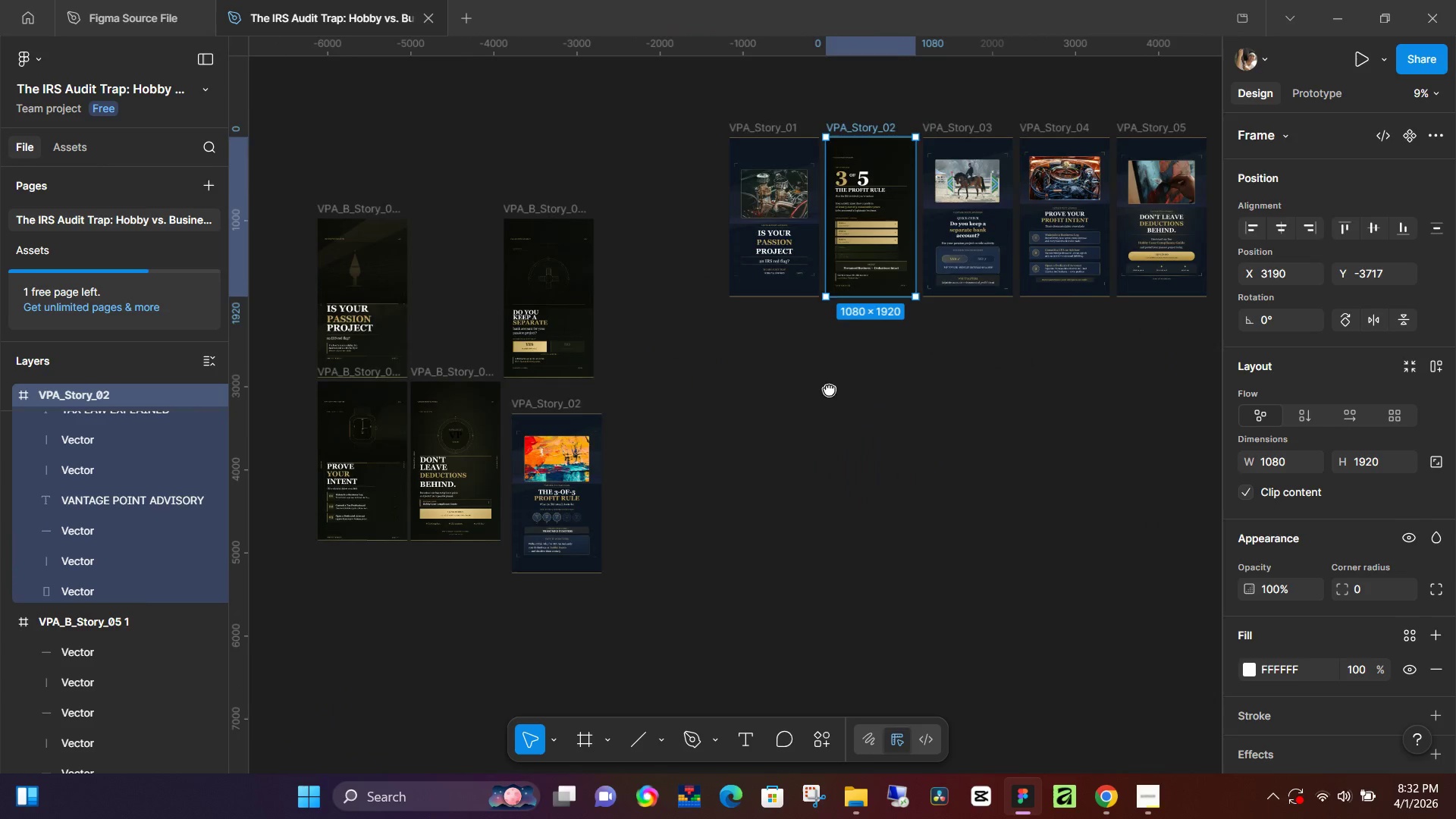 
hold_key(key=ControlLeft, duration=11.33)
 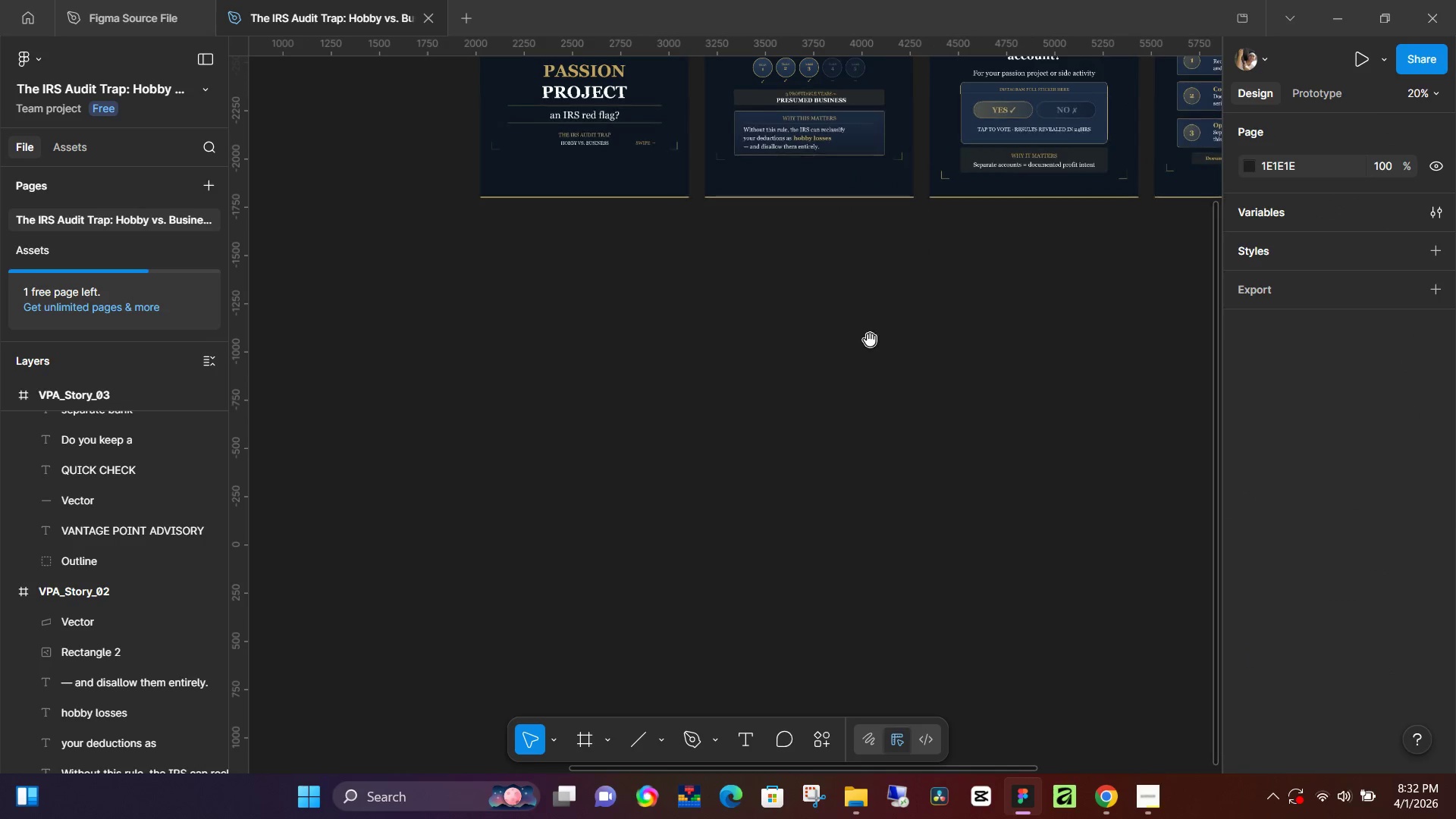 
hold_key(key=Space, duration=0.47)
 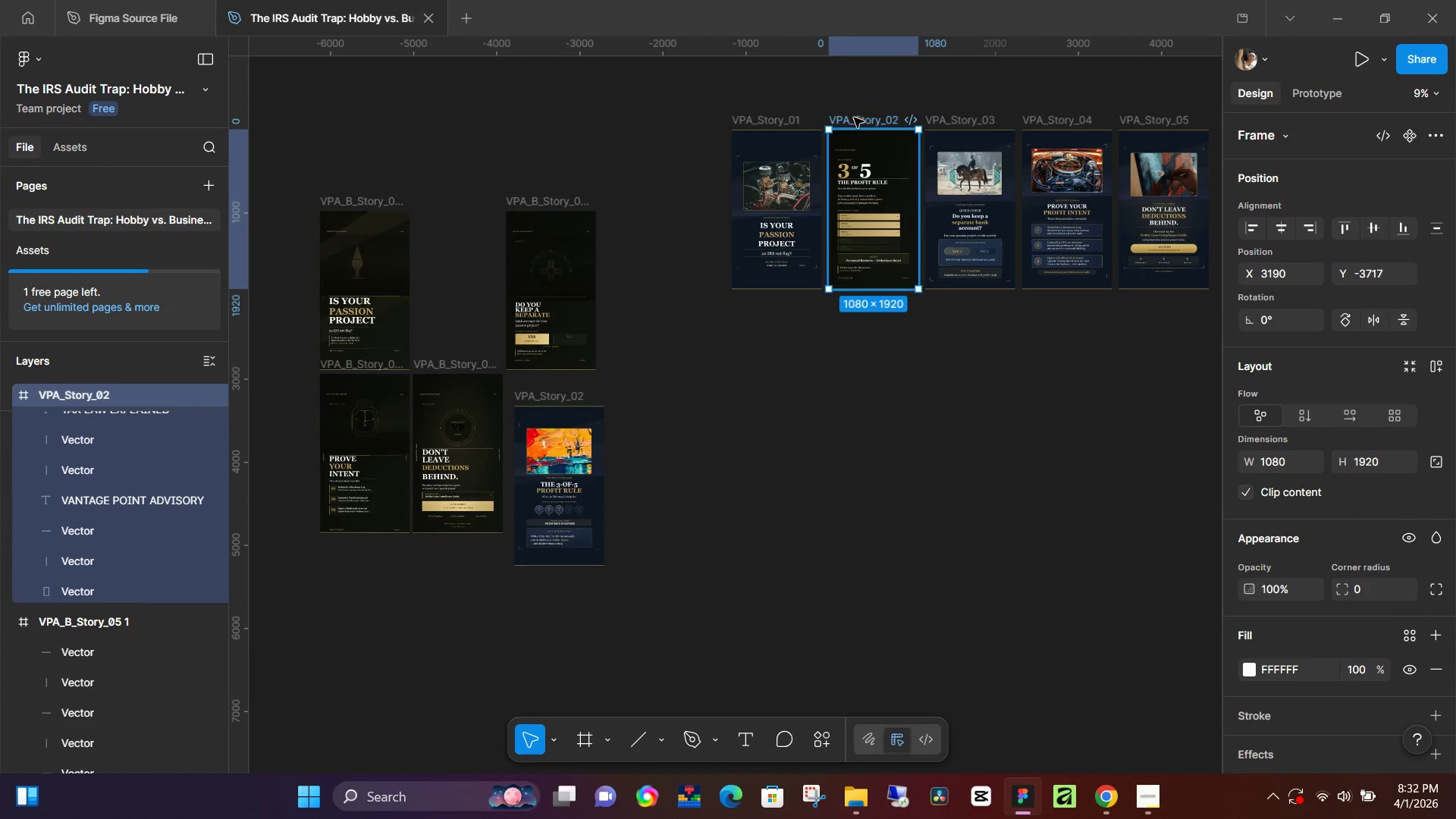 
scroll: coordinate [679, 544], scroll_direction: down, amount: 7.0
 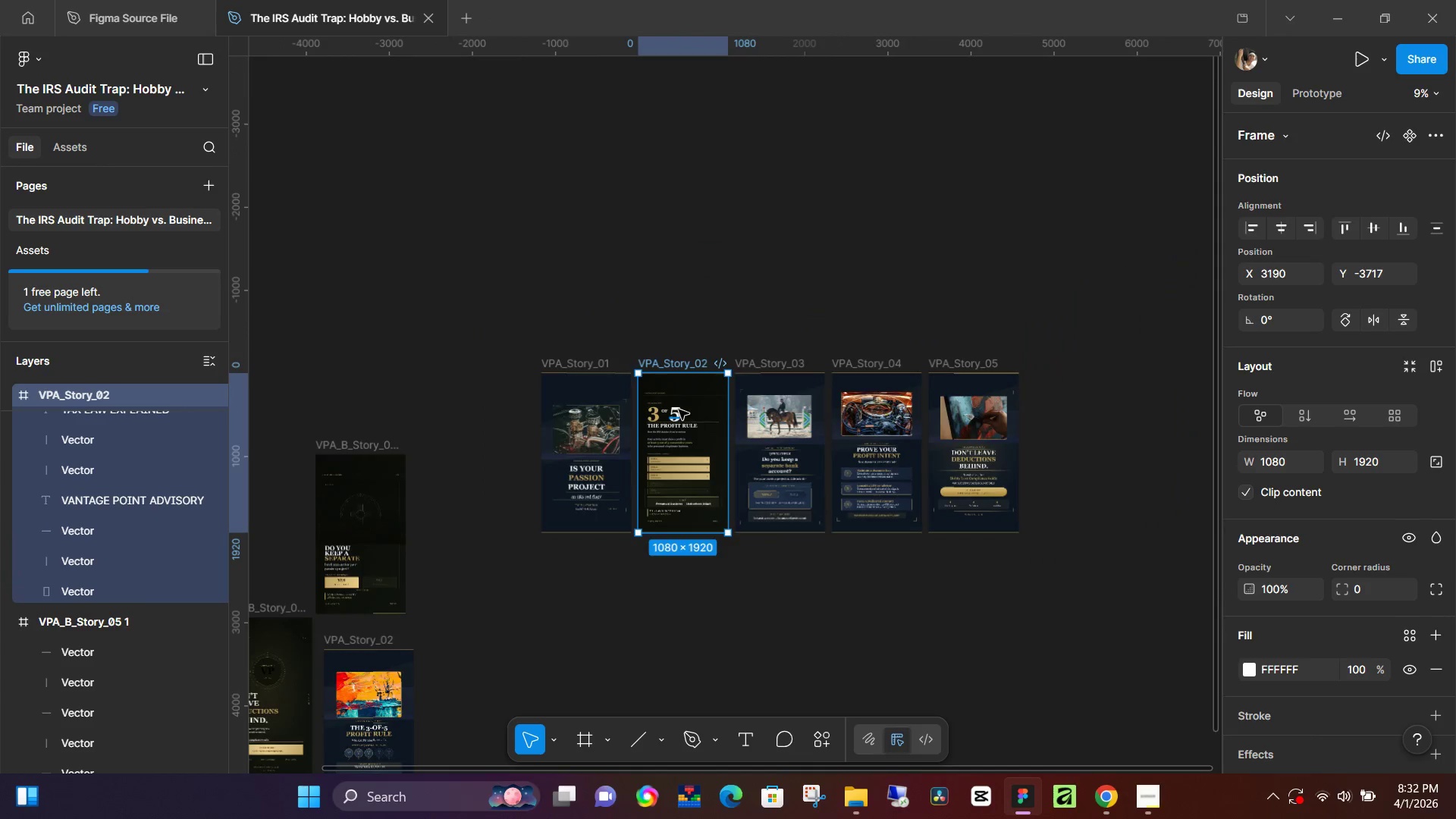 
left_click_drag(start_coordinate=[638, 632], to_coordinate=[829, 389])
 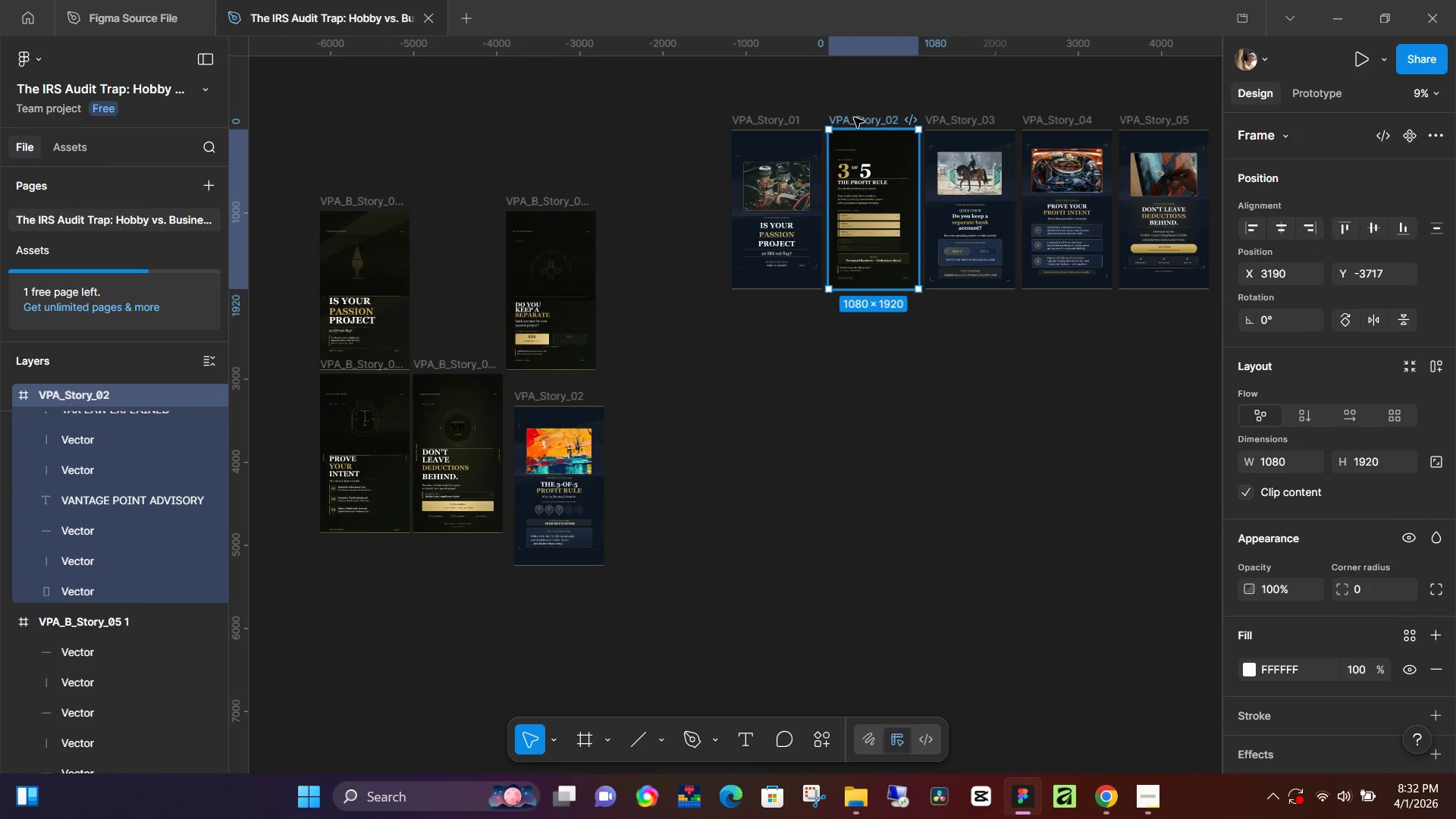 
left_click_drag(start_coordinate=[854, 118], to_coordinate=[438, 199])
 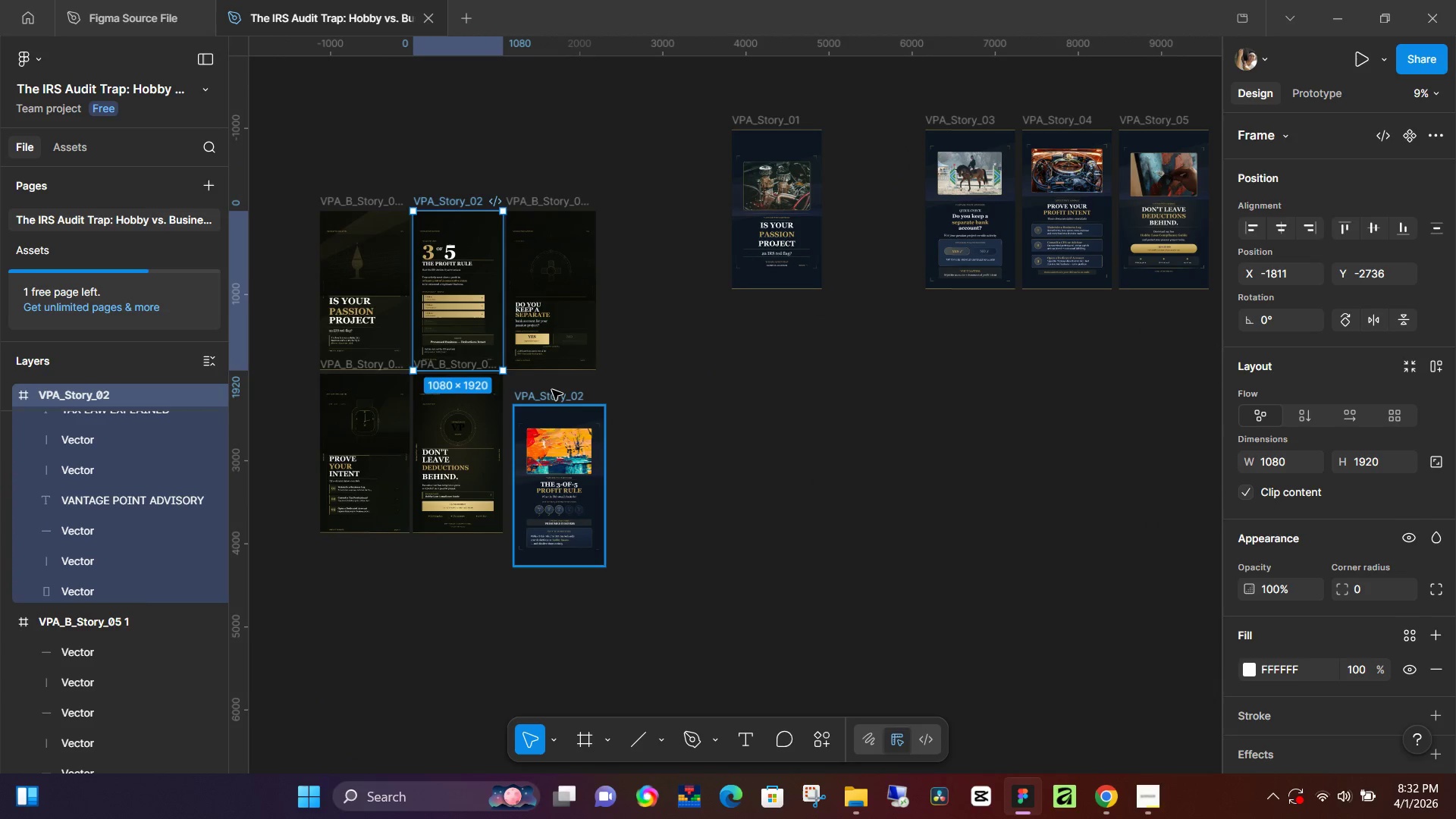 
left_click_drag(start_coordinate=[552, 390], to_coordinate=[866, 114])
 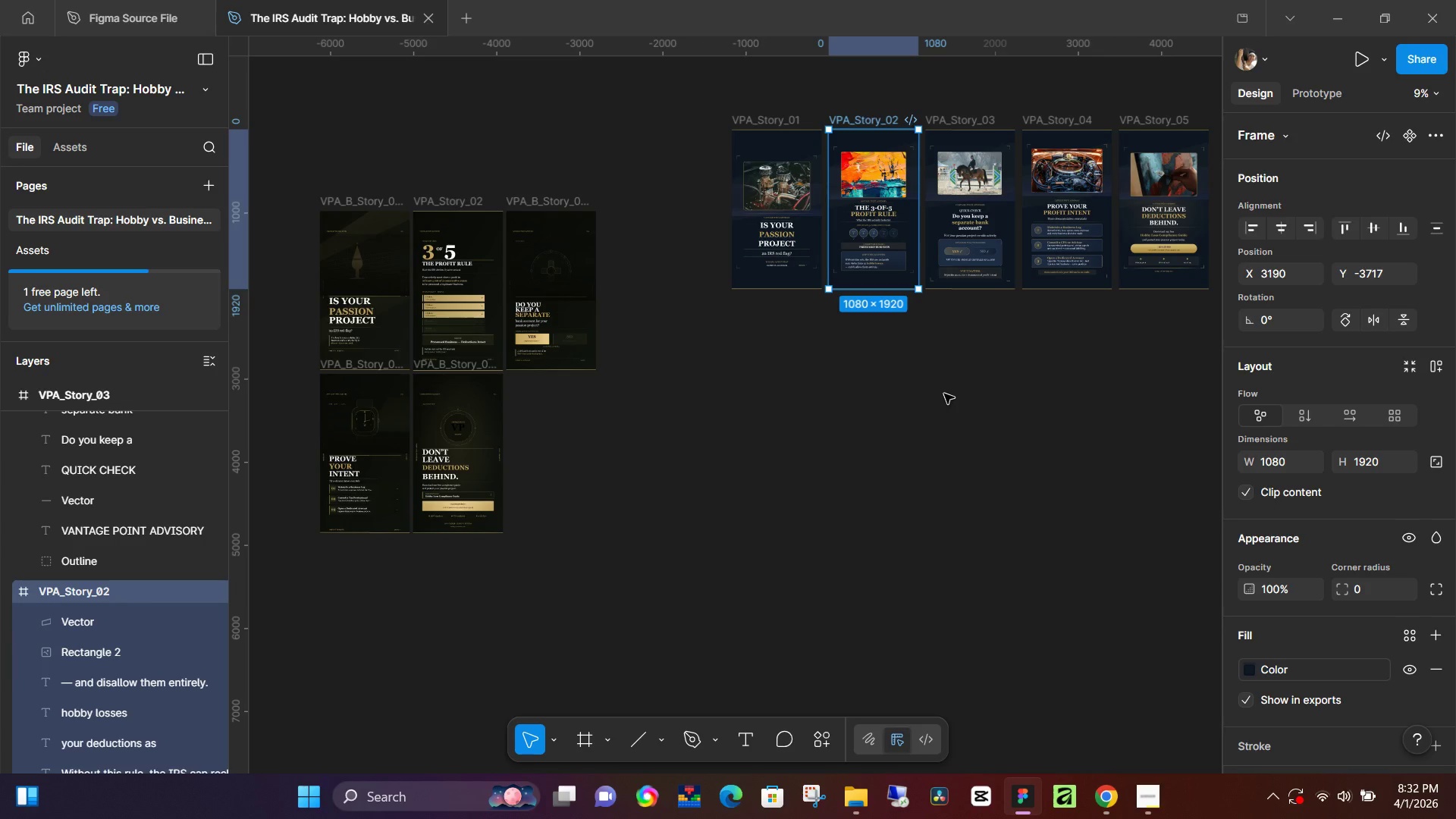 
left_click([944, 394])
 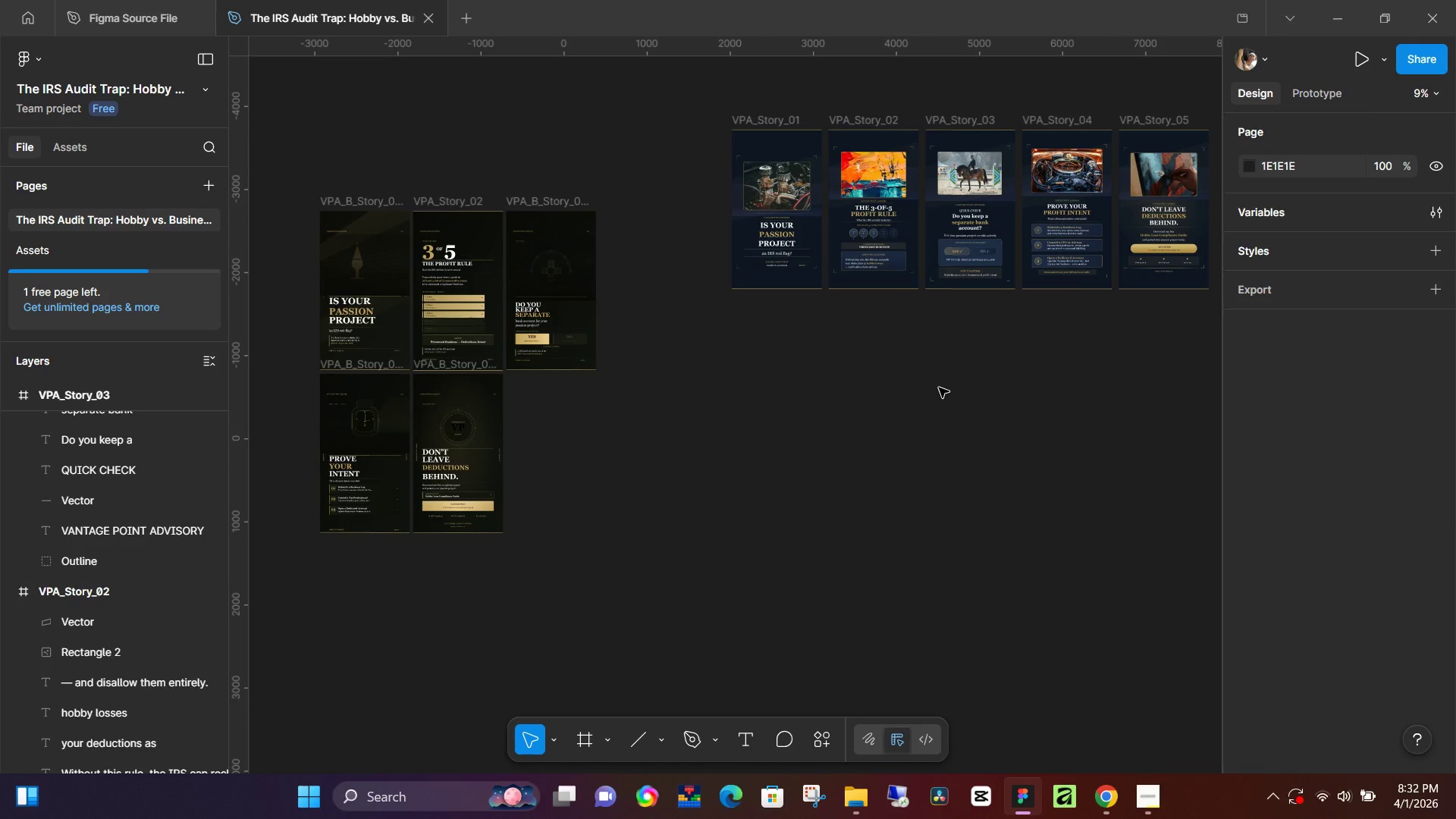 
hold_key(key=ControlLeft, duration=0.5)
 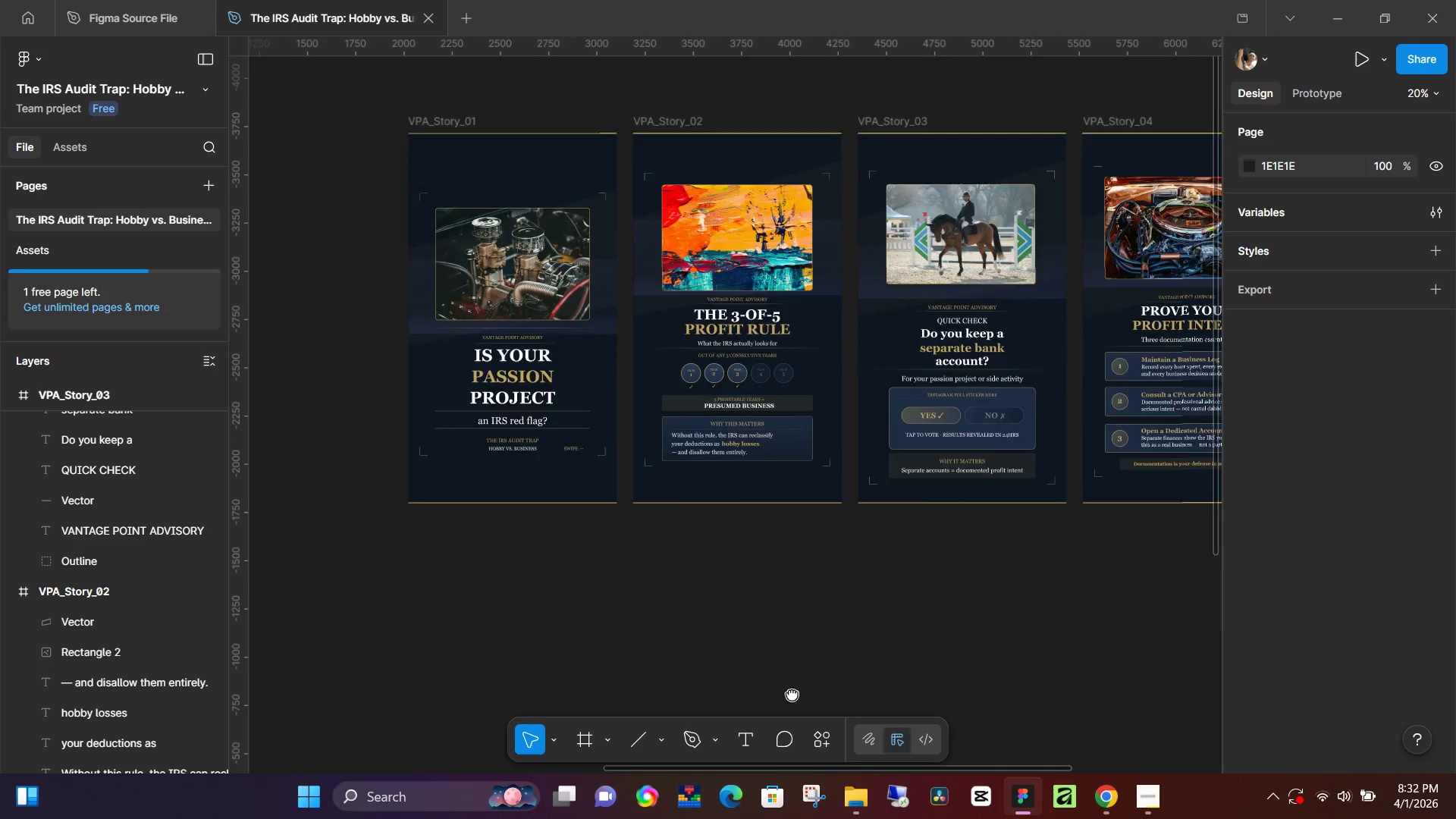 
hold_key(key=Space, duration=0.75)
 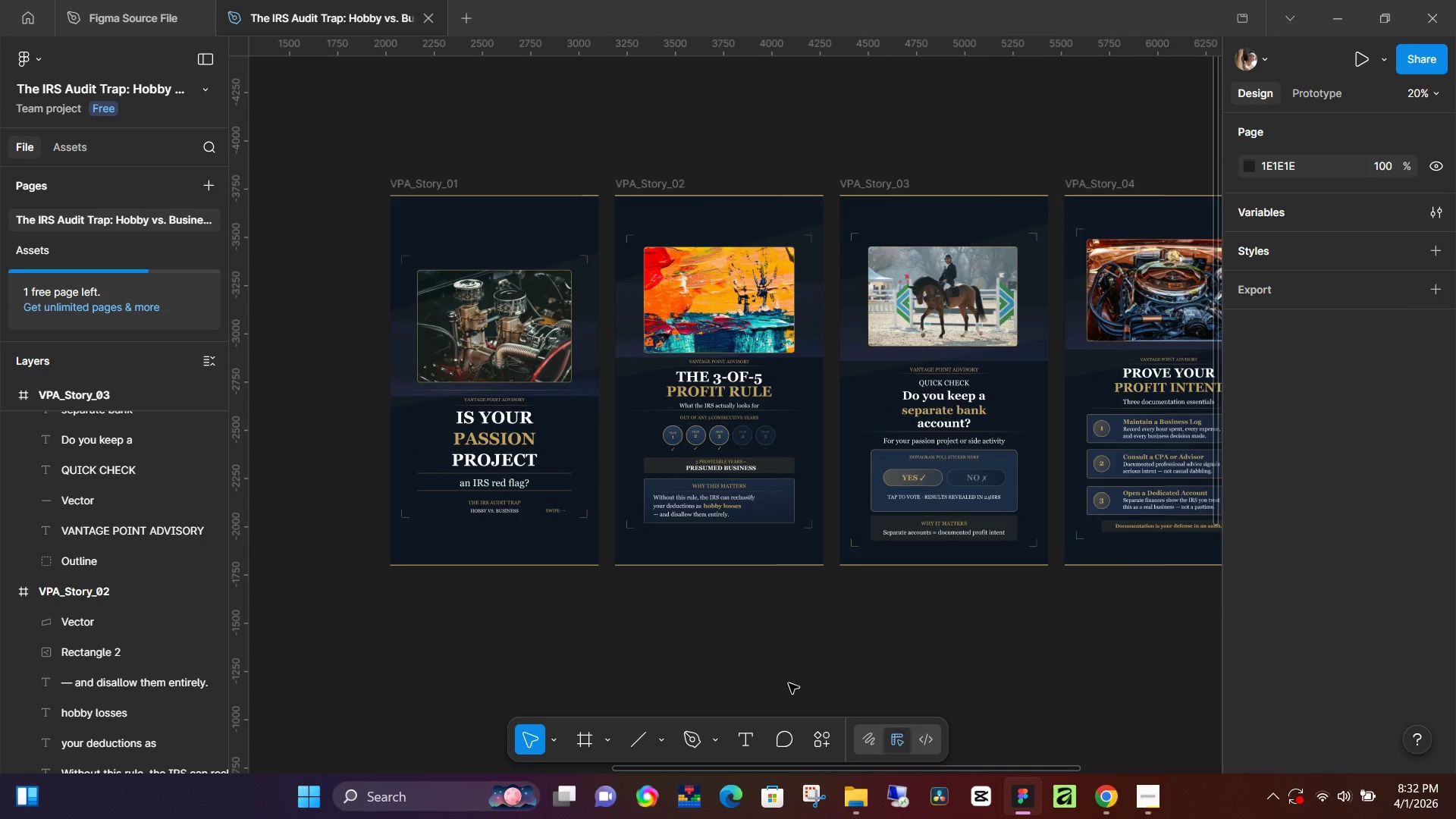 
left_click_drag(start_coordinate=[878, 341], to_coordinate=[788, 709])
 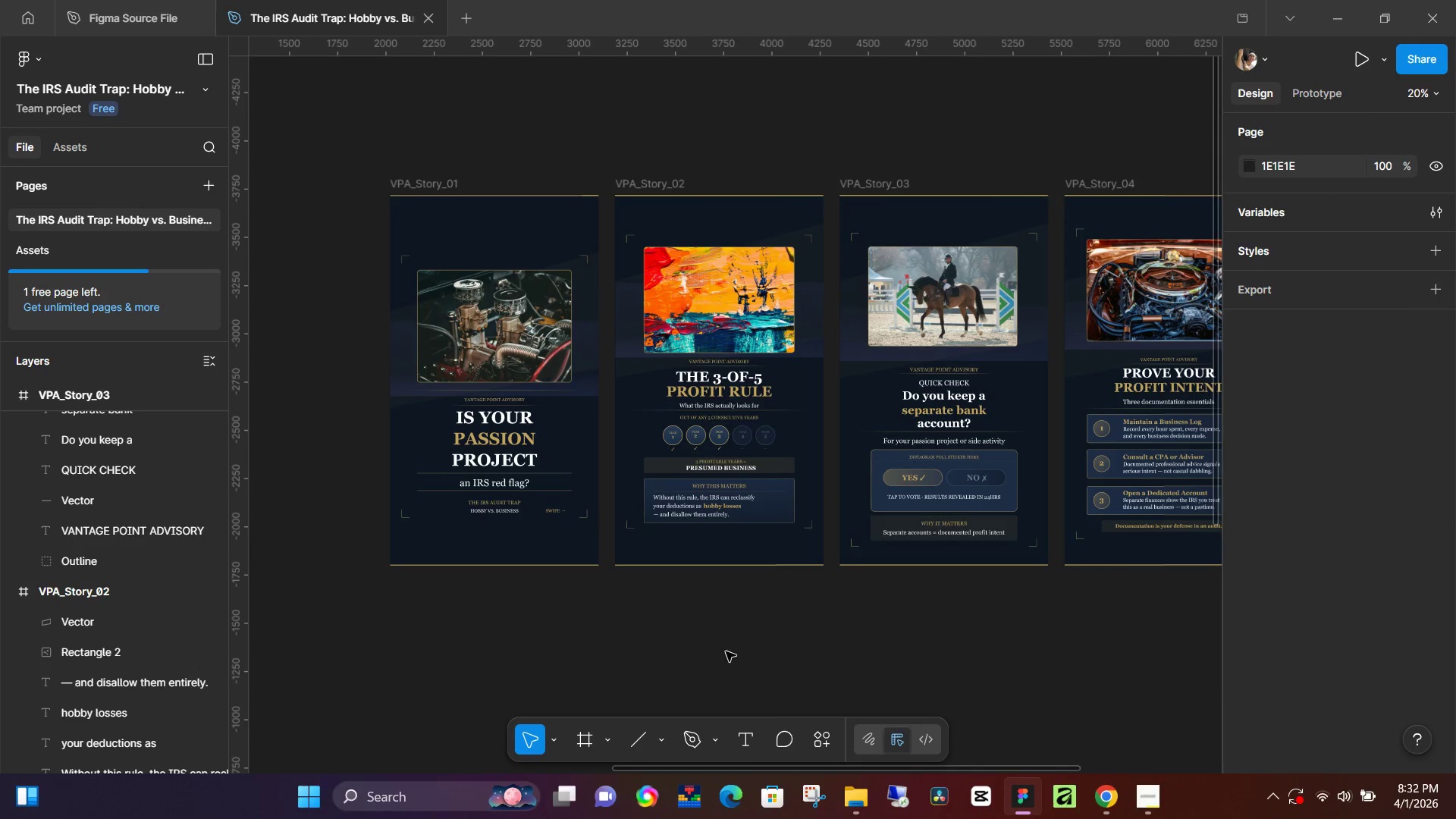 
scroll: coordinate [910, 356], scroll_direction: up, amount: 7.0
 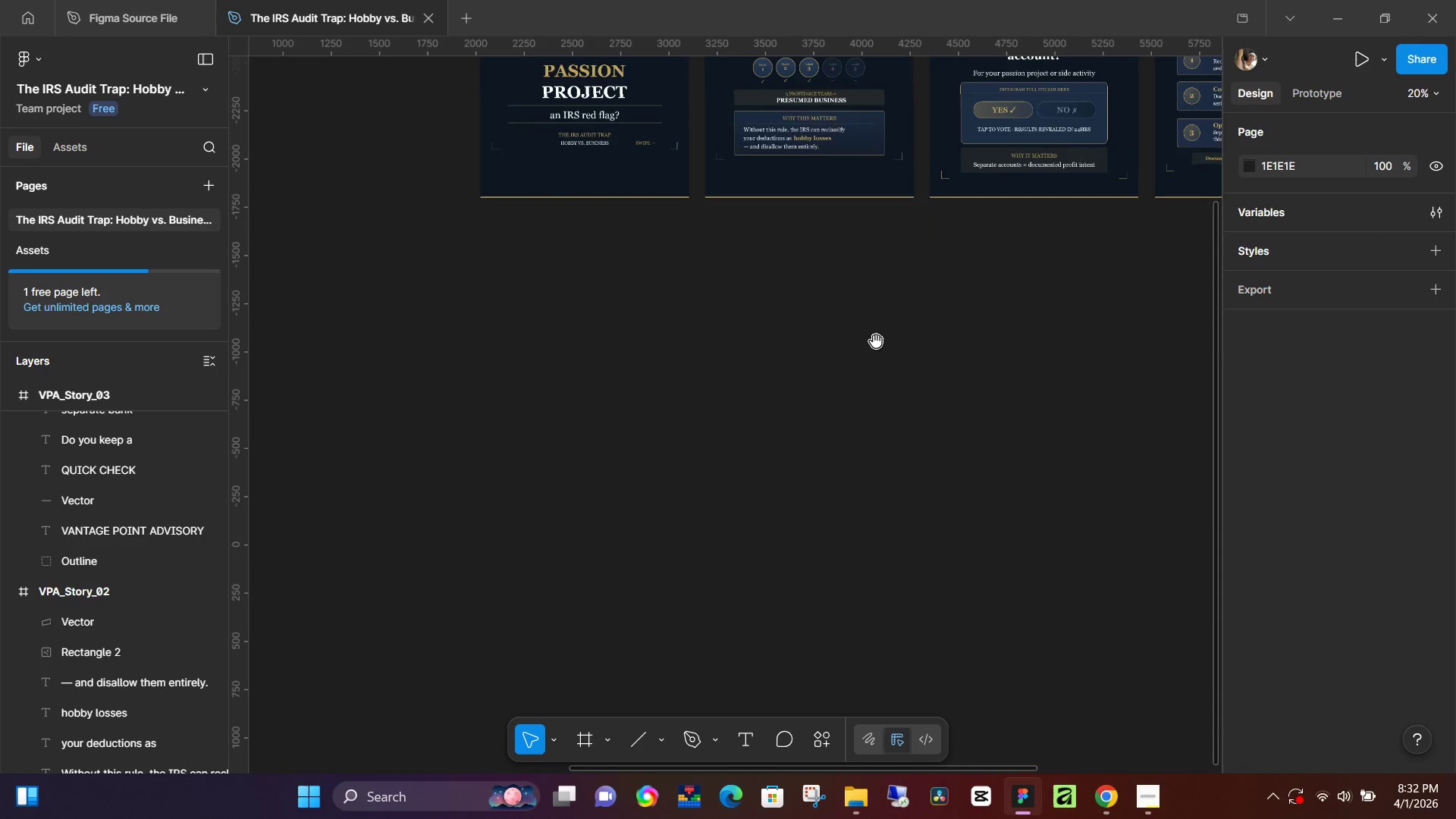 
hold_key(key=Space, duration=1.5)
 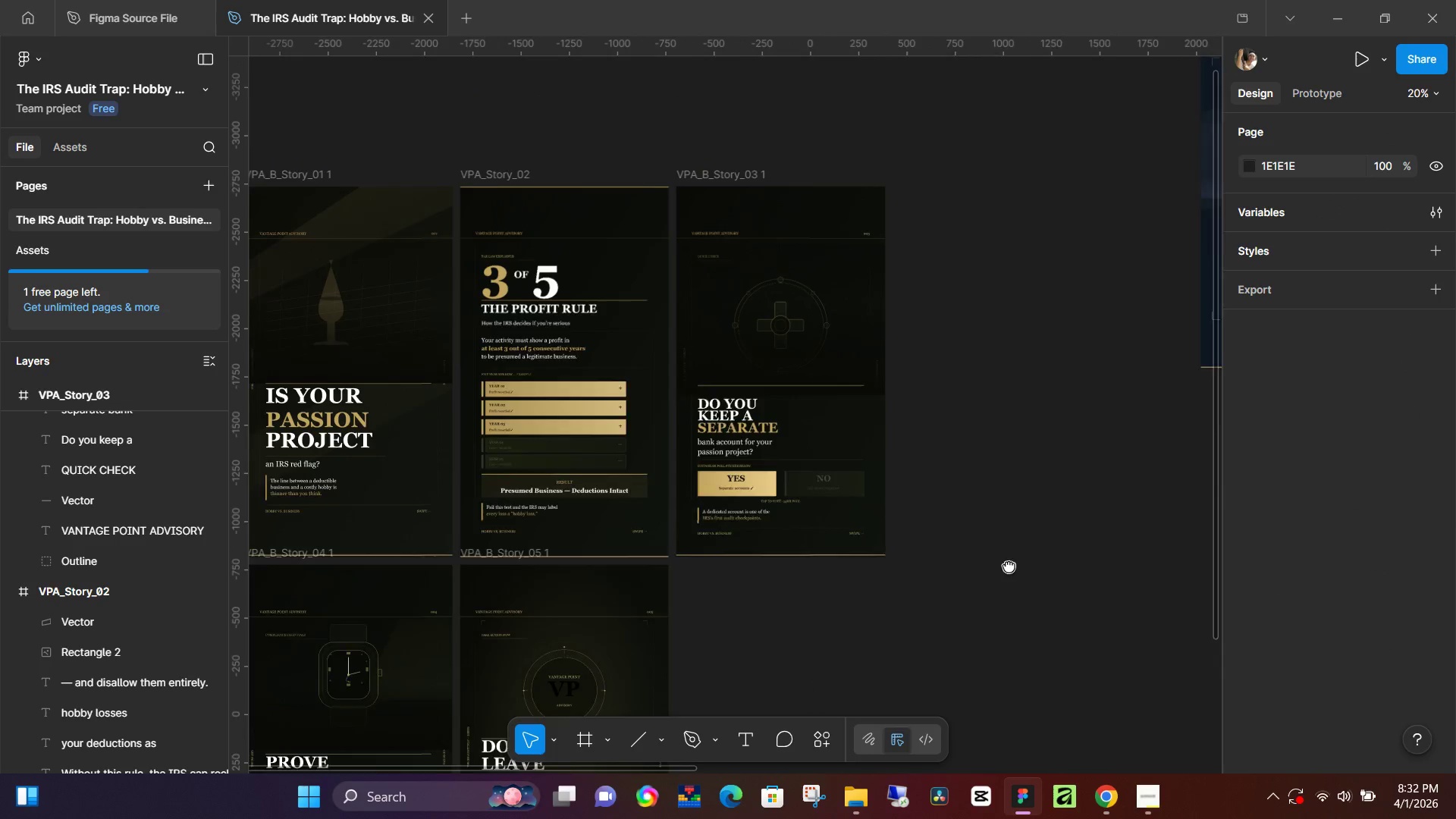 
left_click_drag(start_coordinate=[588, 676], to_coordinate=[1232, 430])
 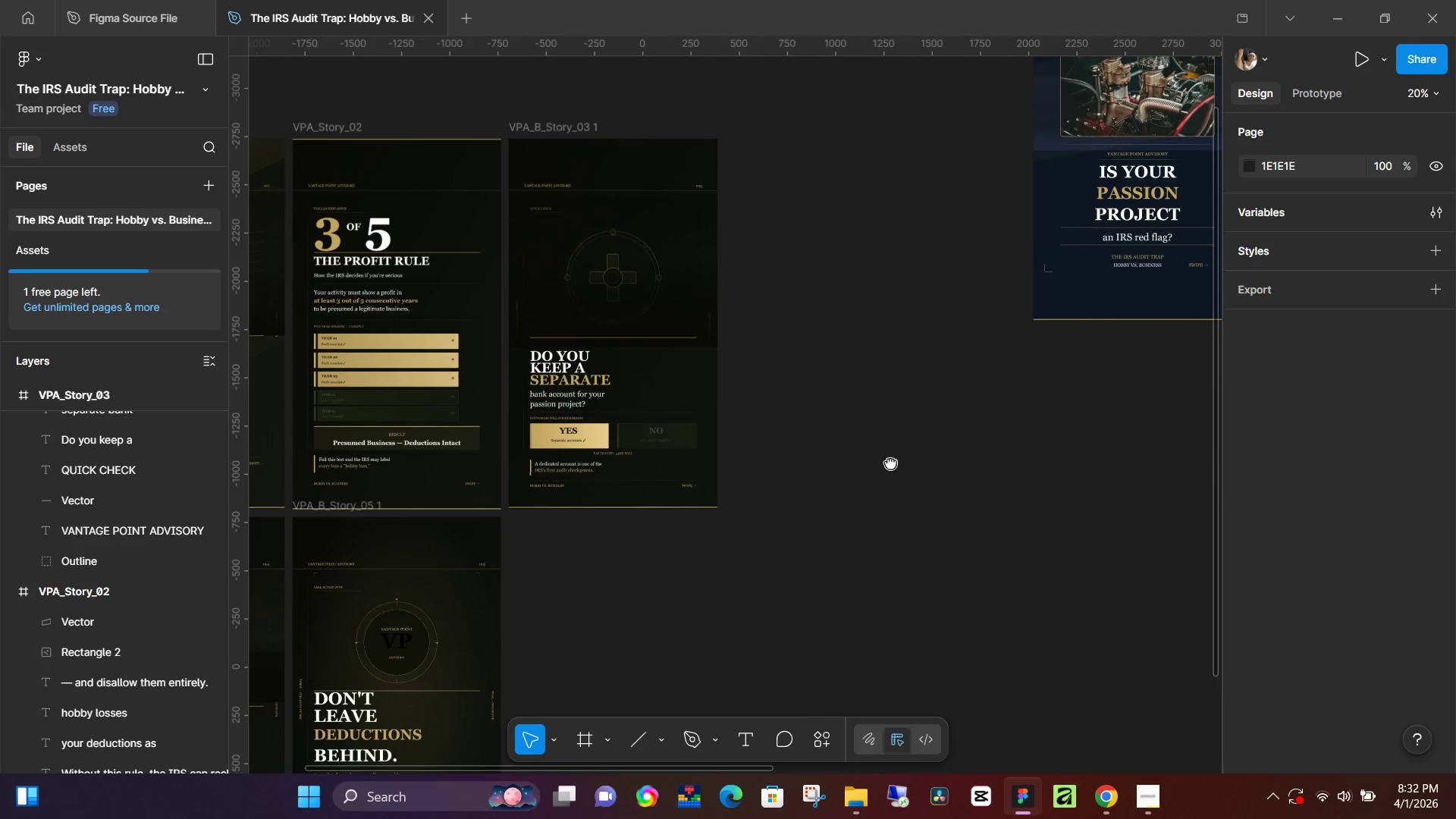 
left_click_drag(start_coordinate=[855, 475], to_coordinate=[473, 669])
 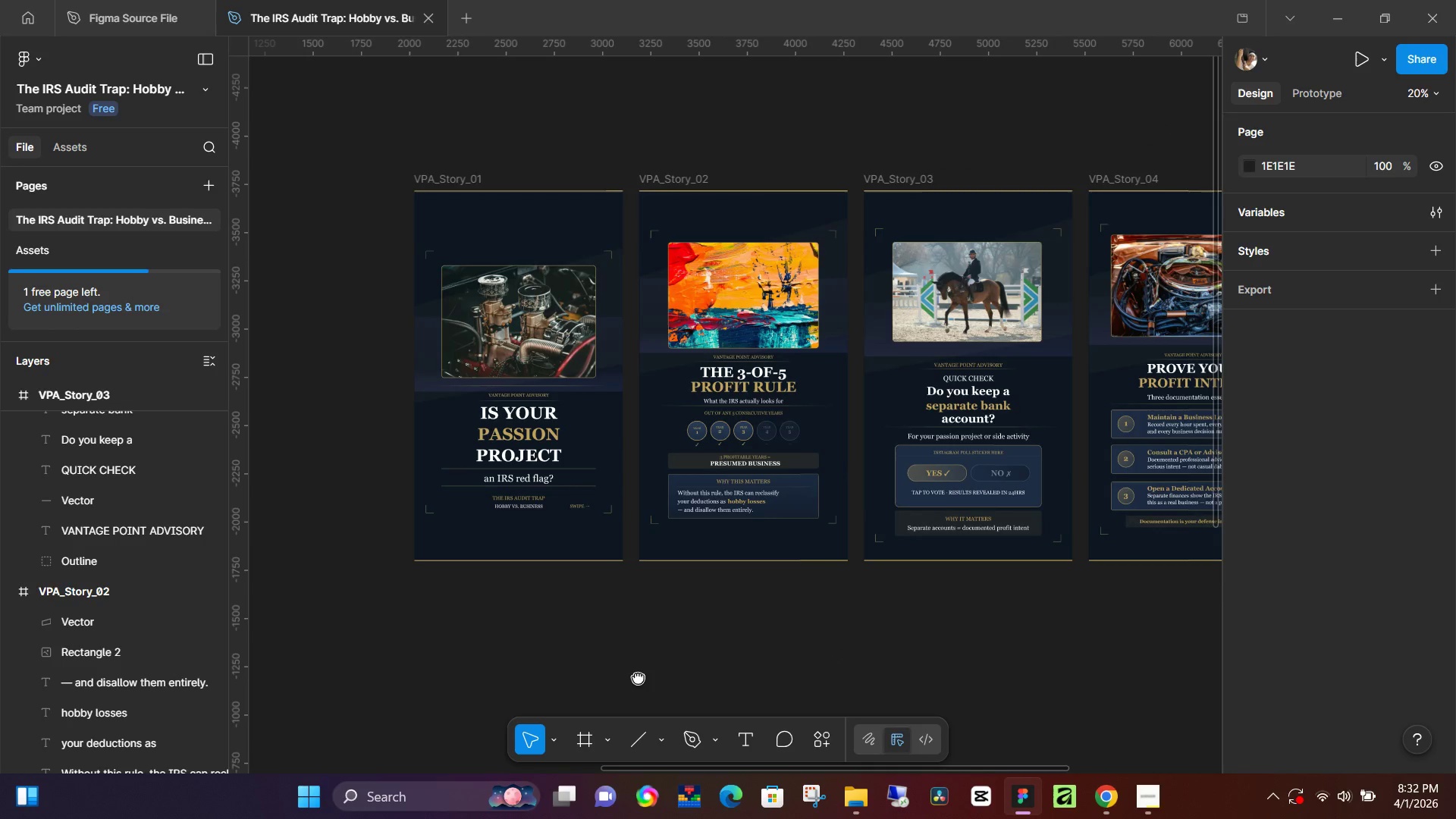 
hold_key(key=Space, duration=1.5)
 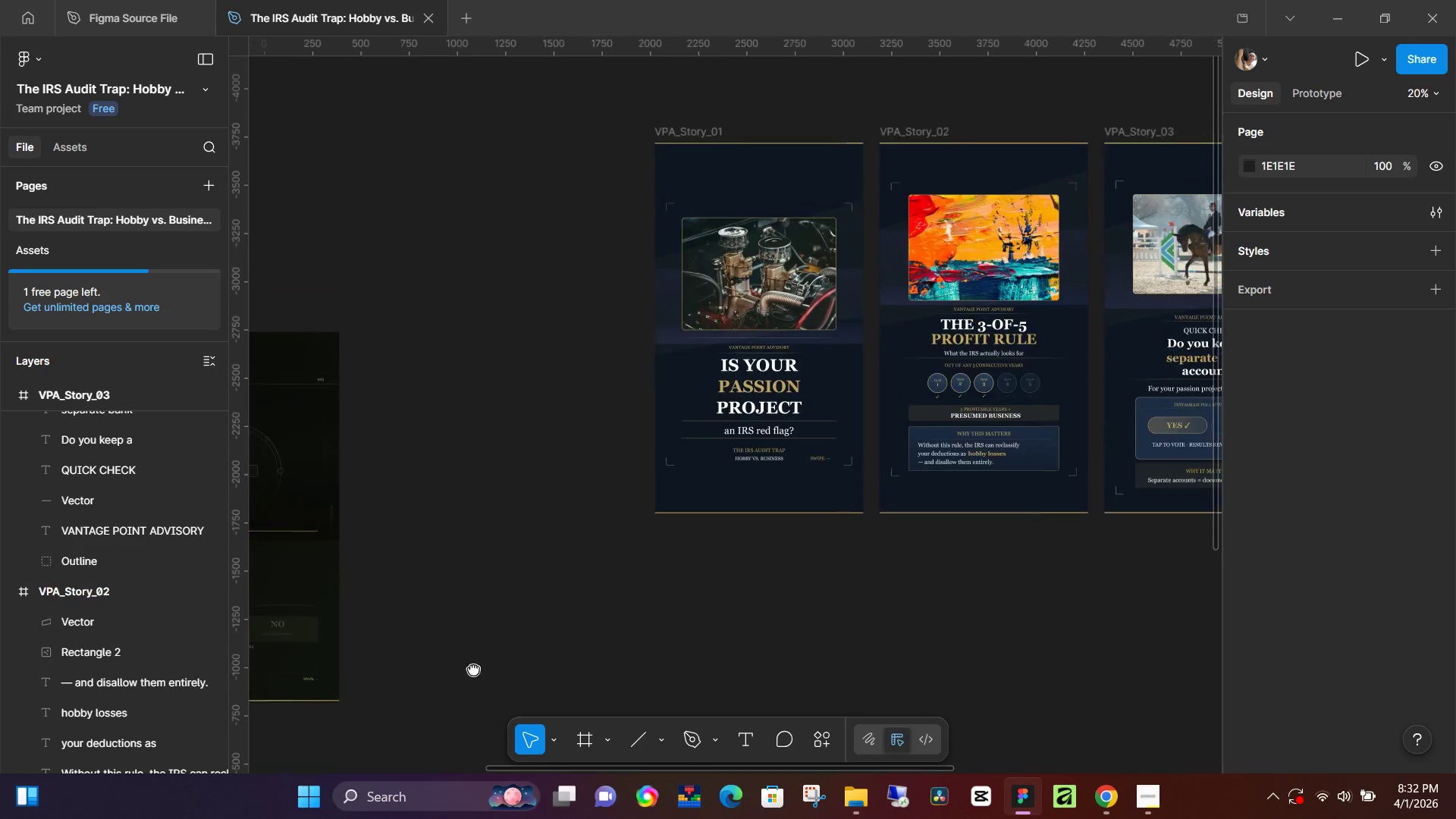 
hold_key(key=Space, duration=1.5)
 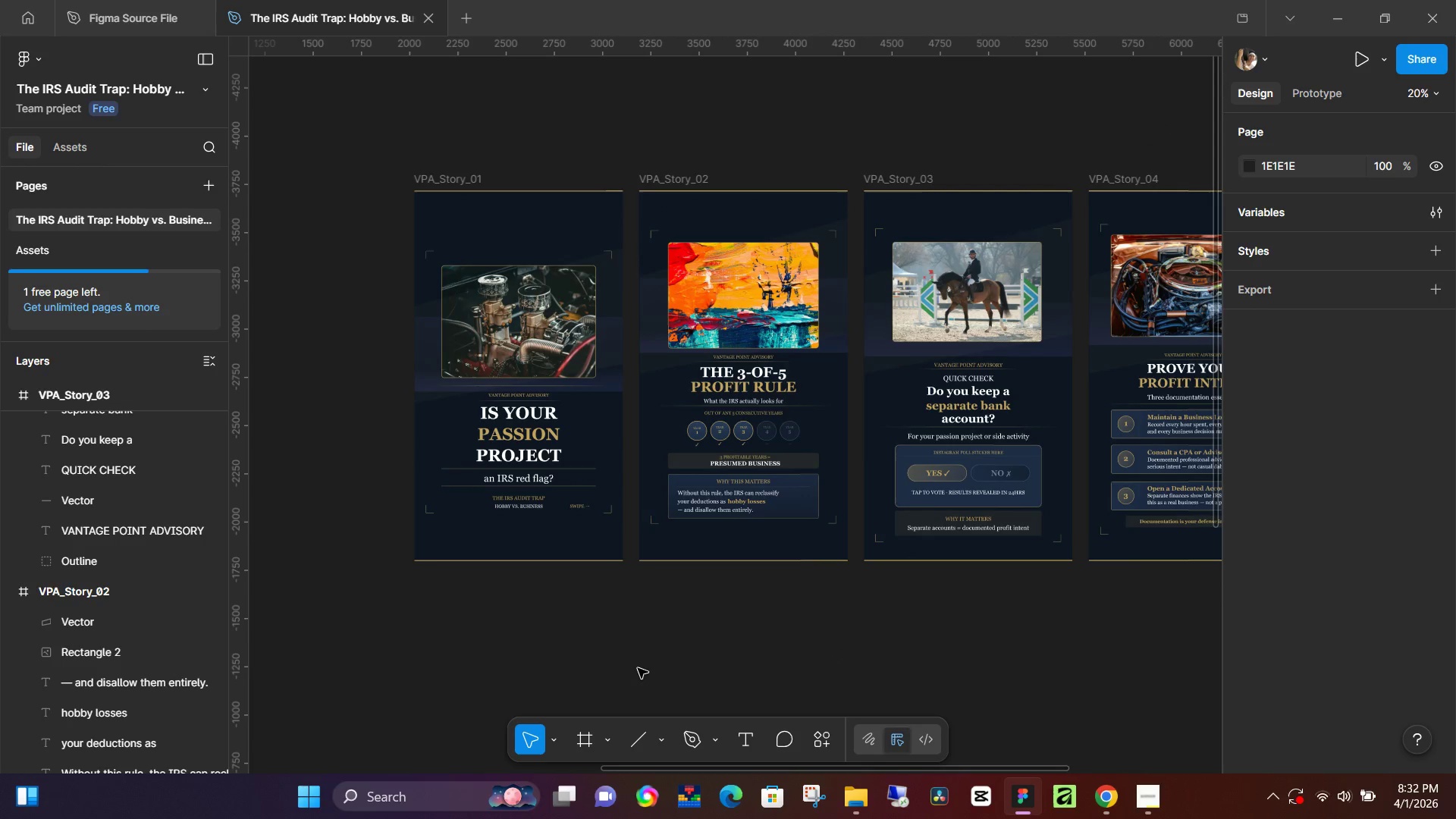 
left_click_drag(start_coordinate=[875, 629], to_coordinate=[638, 677])
 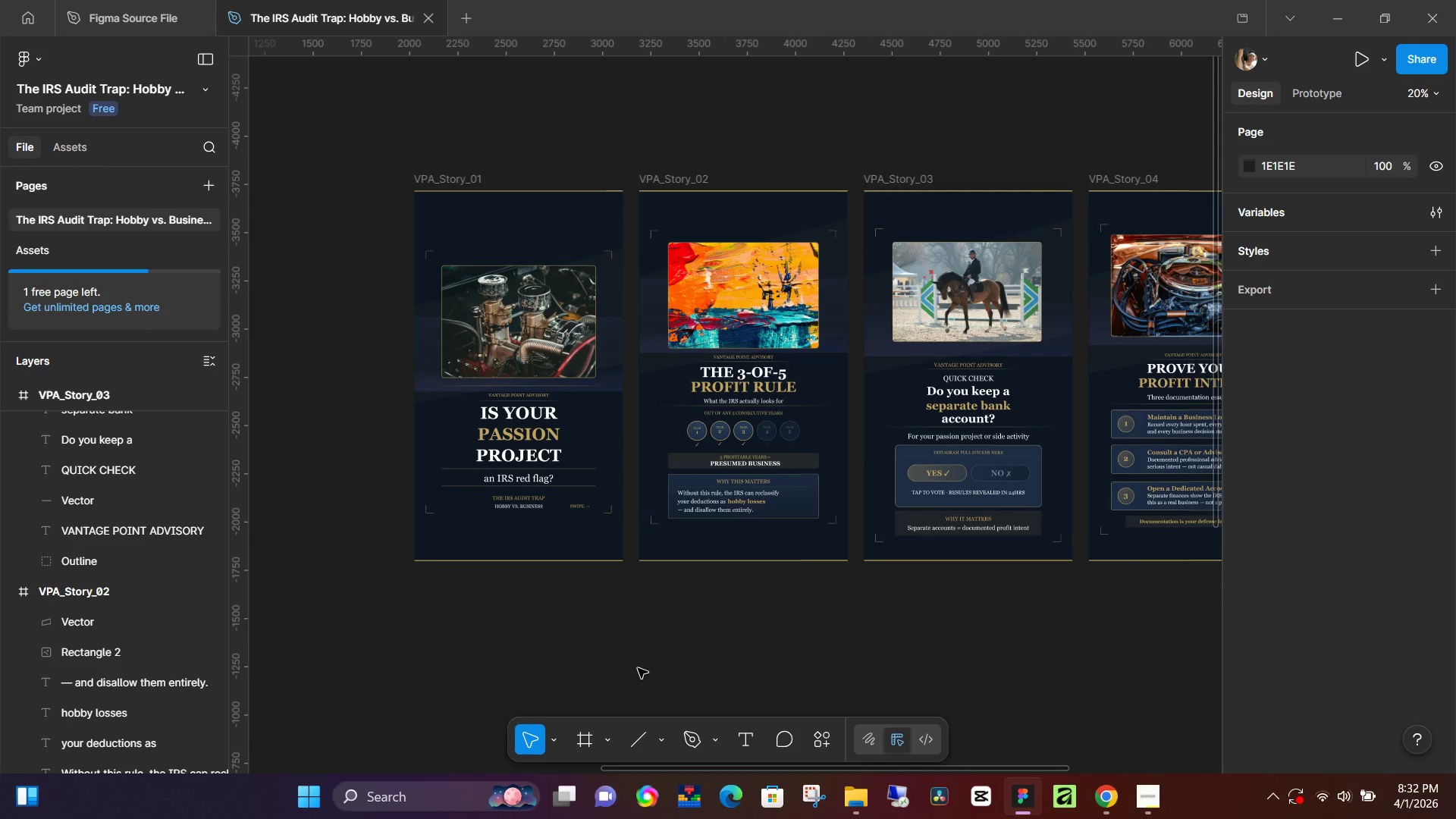 
key(Space)
 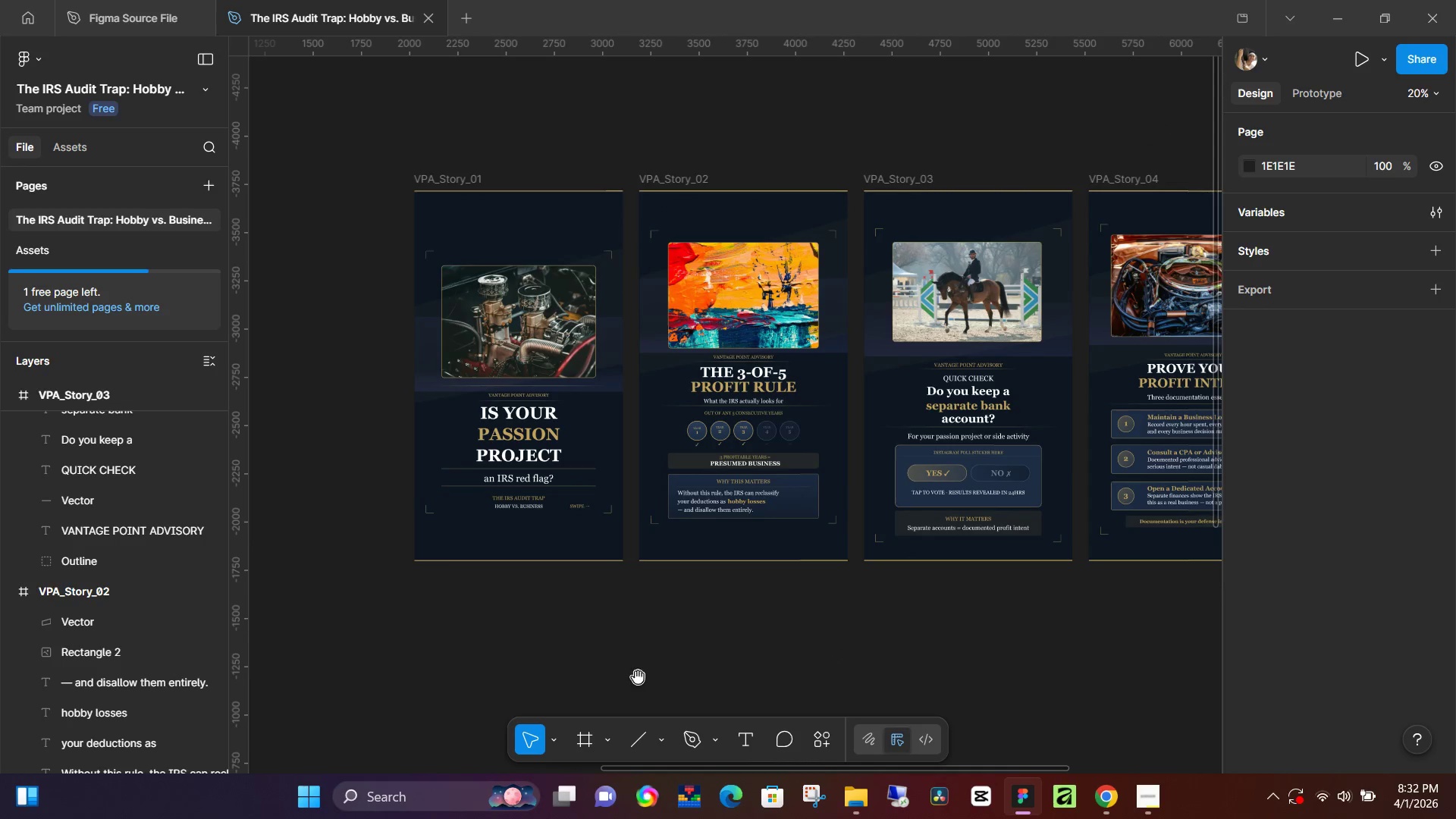 
key(Space)
 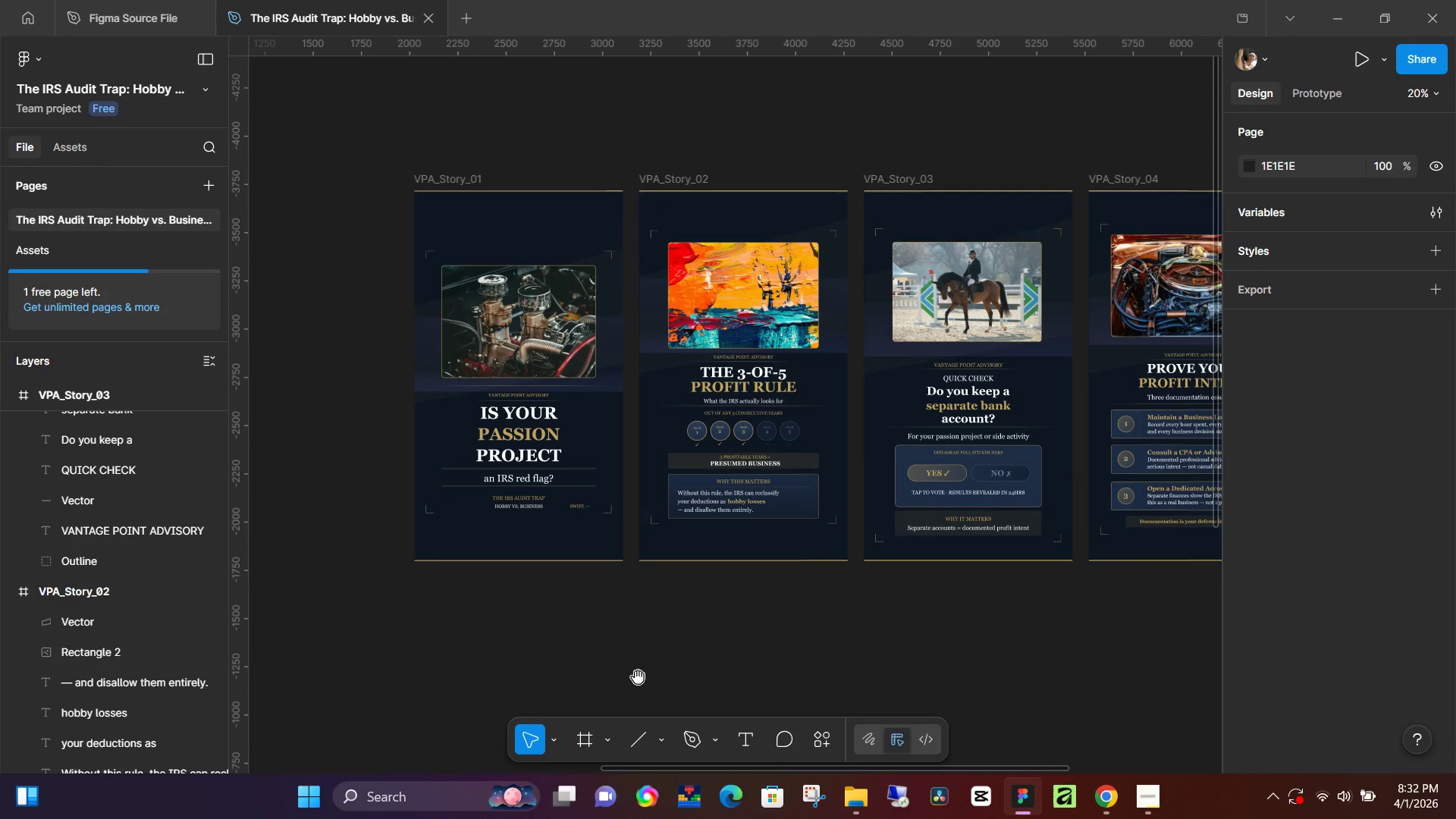 
key(Space)
 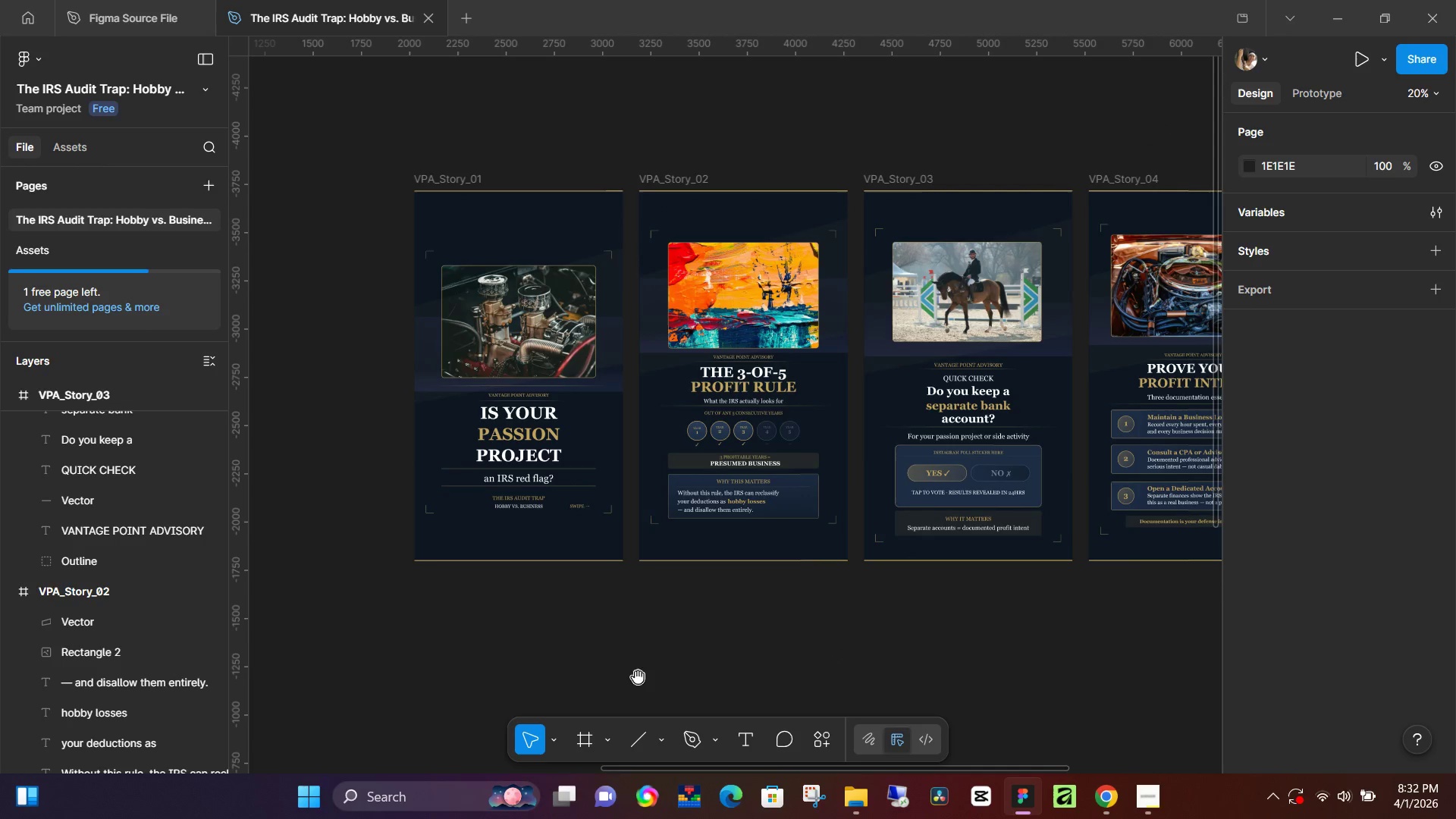 
key(Space)
 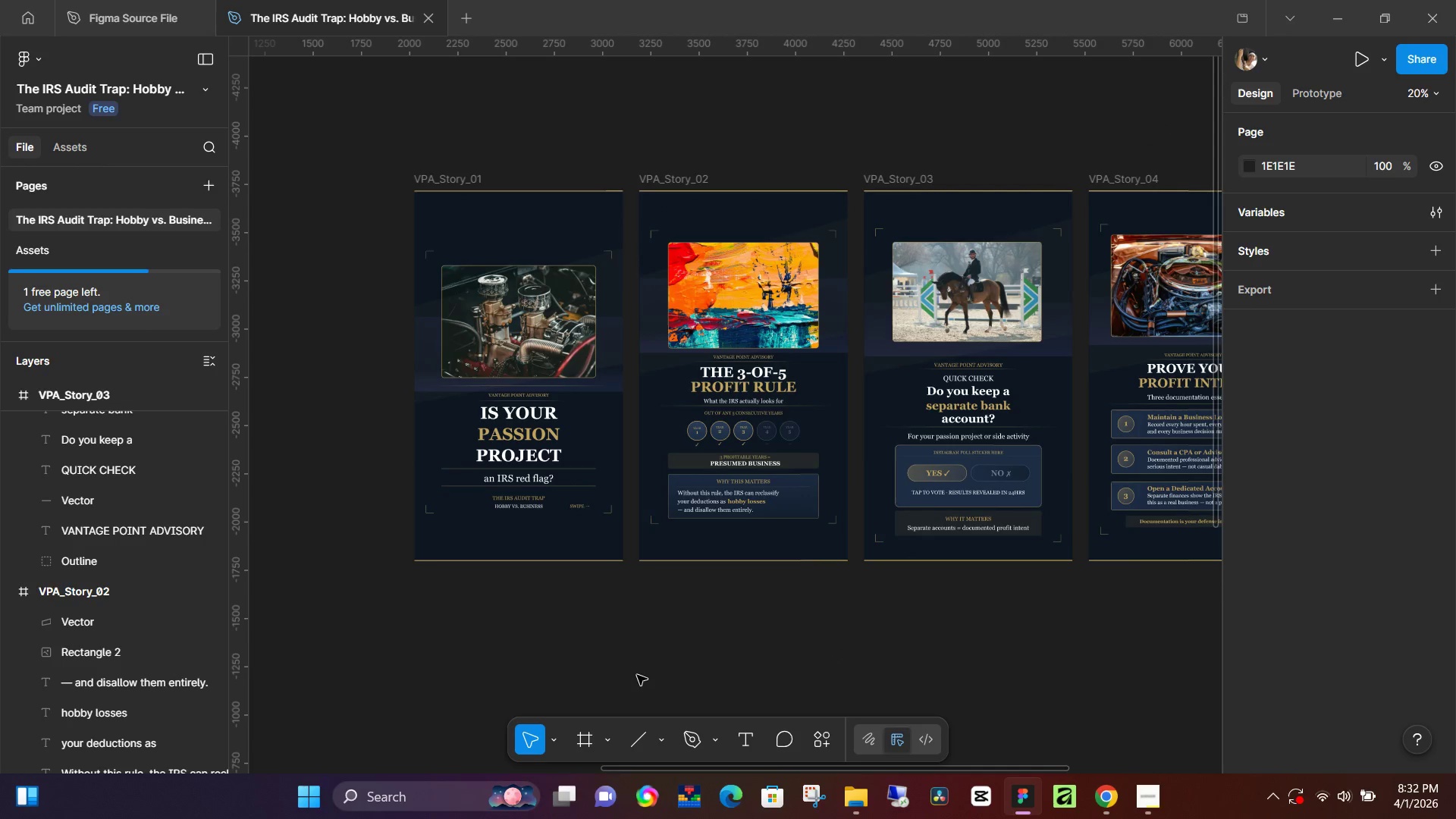 
key(Space)
 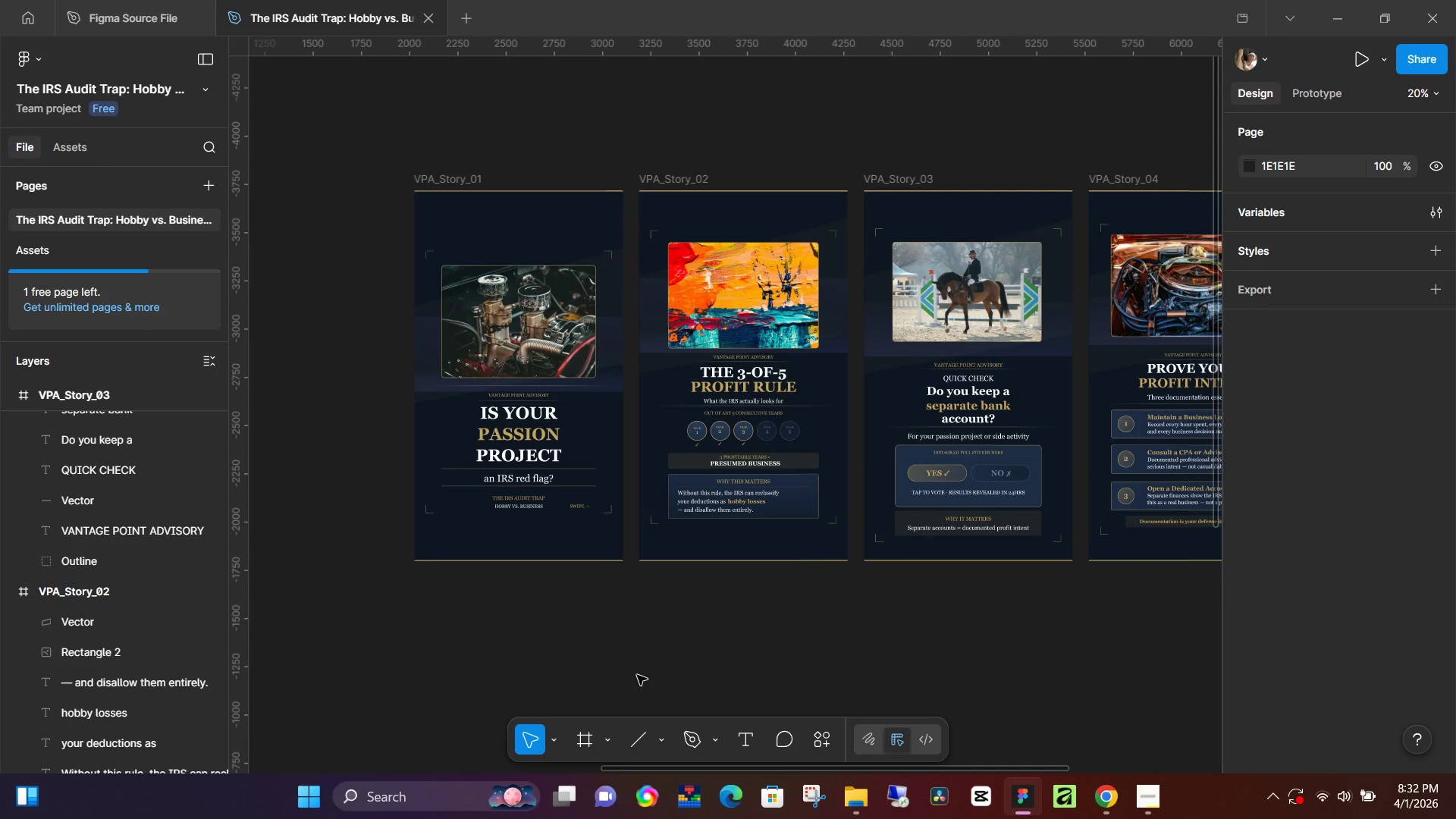 
key(Space)
 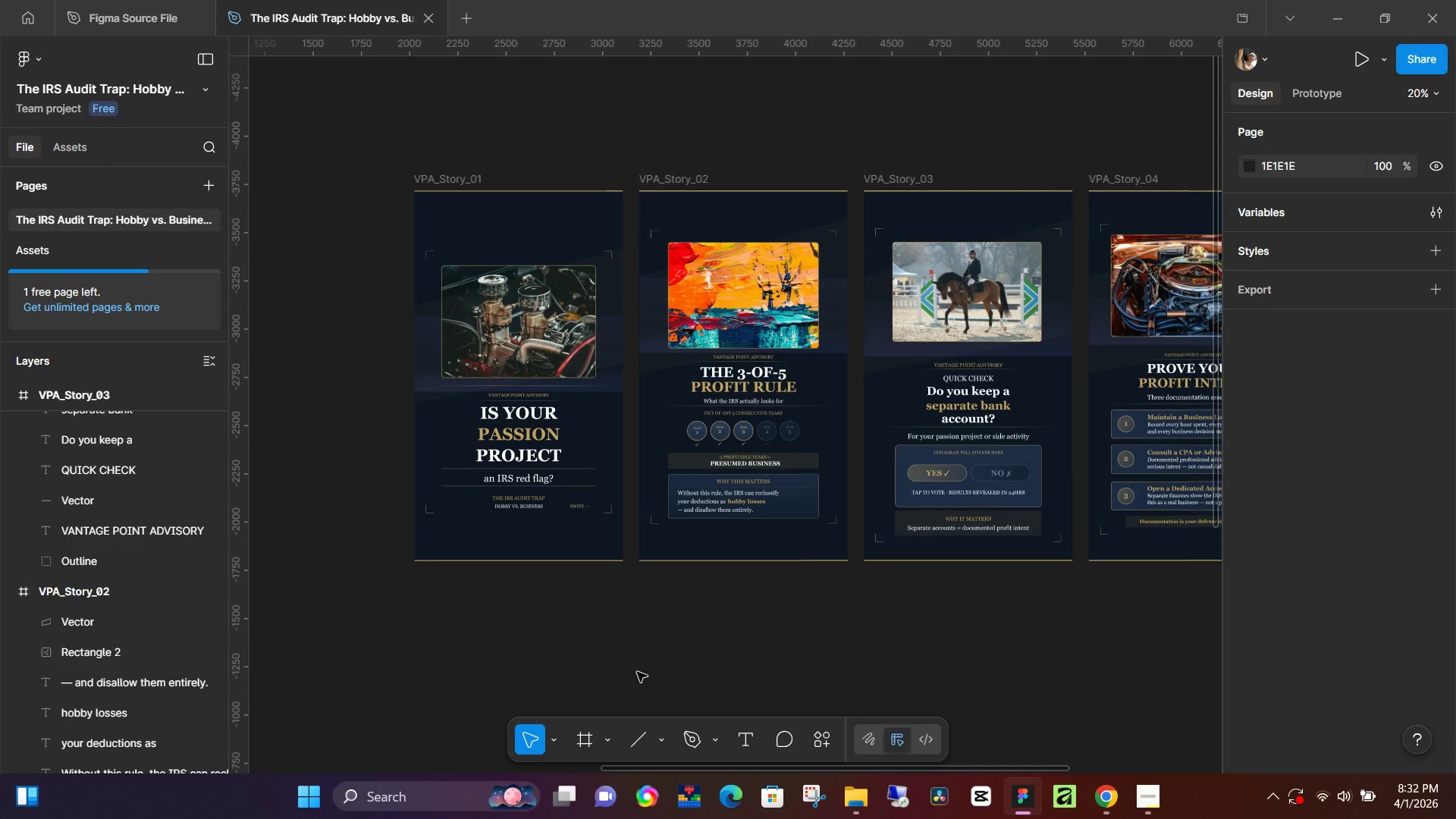 
key(Space)
 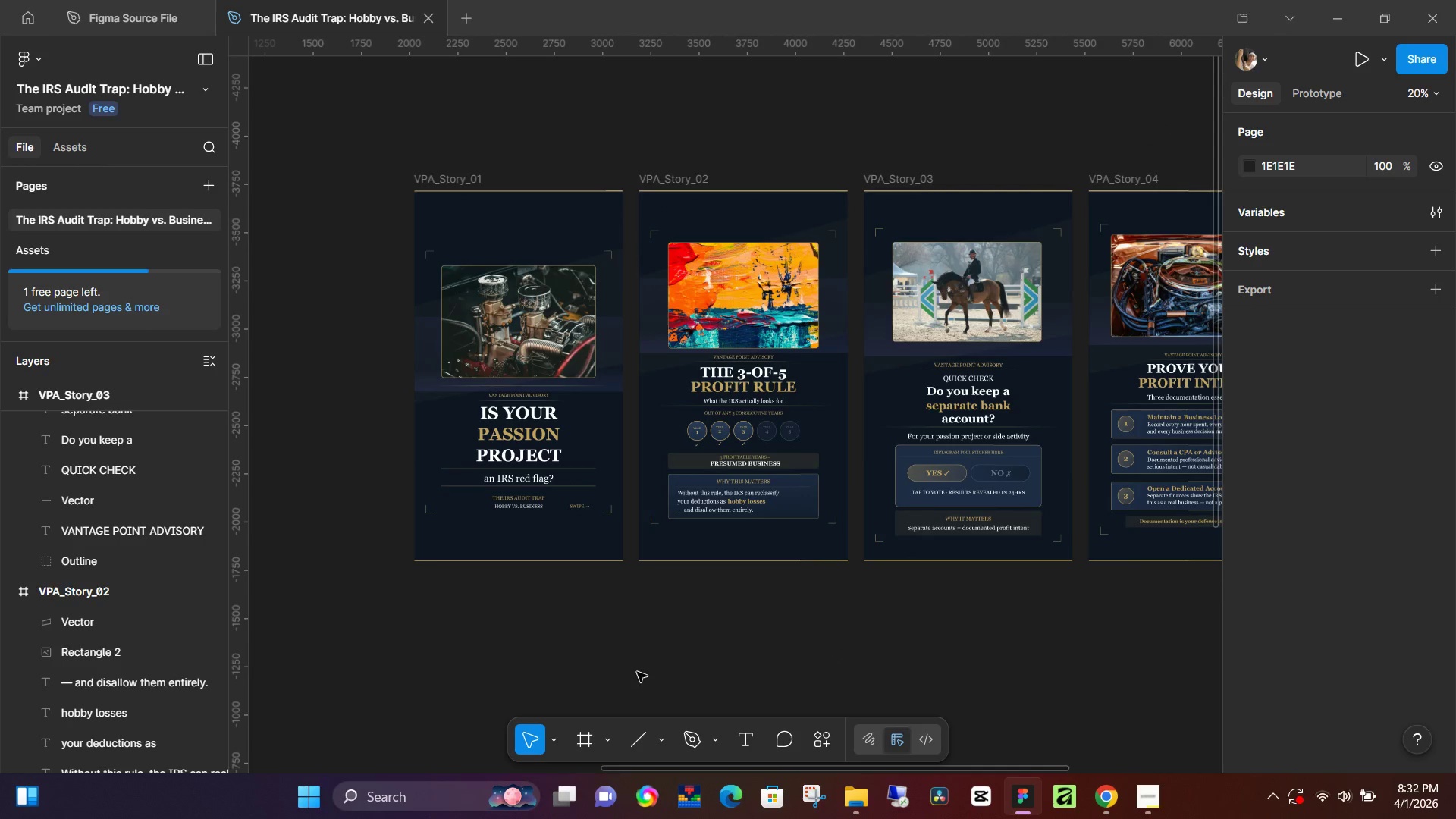 
key(Space)
 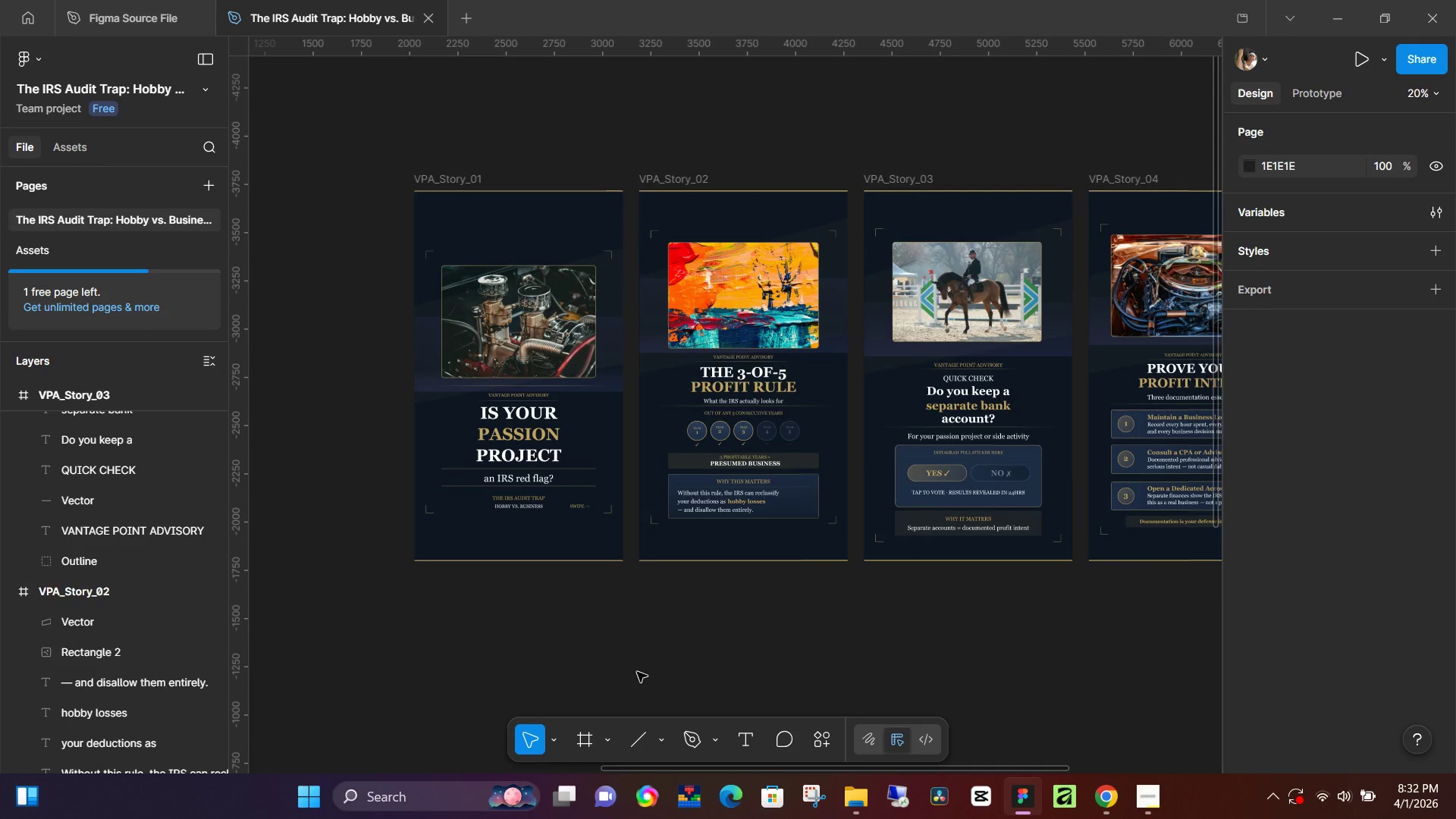 
key(Space)
 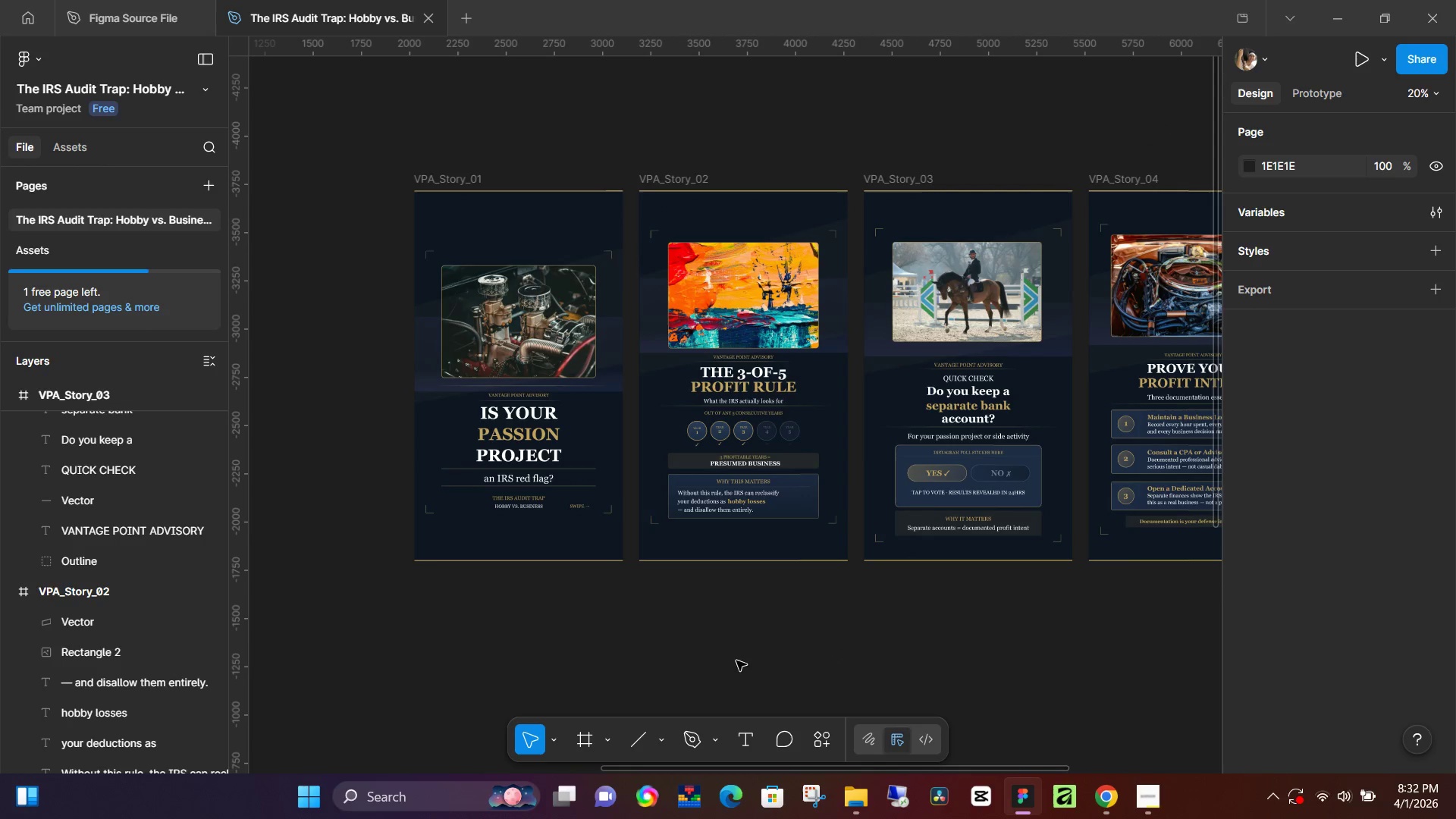 
hold_key(key=Space, duration=1.5)
 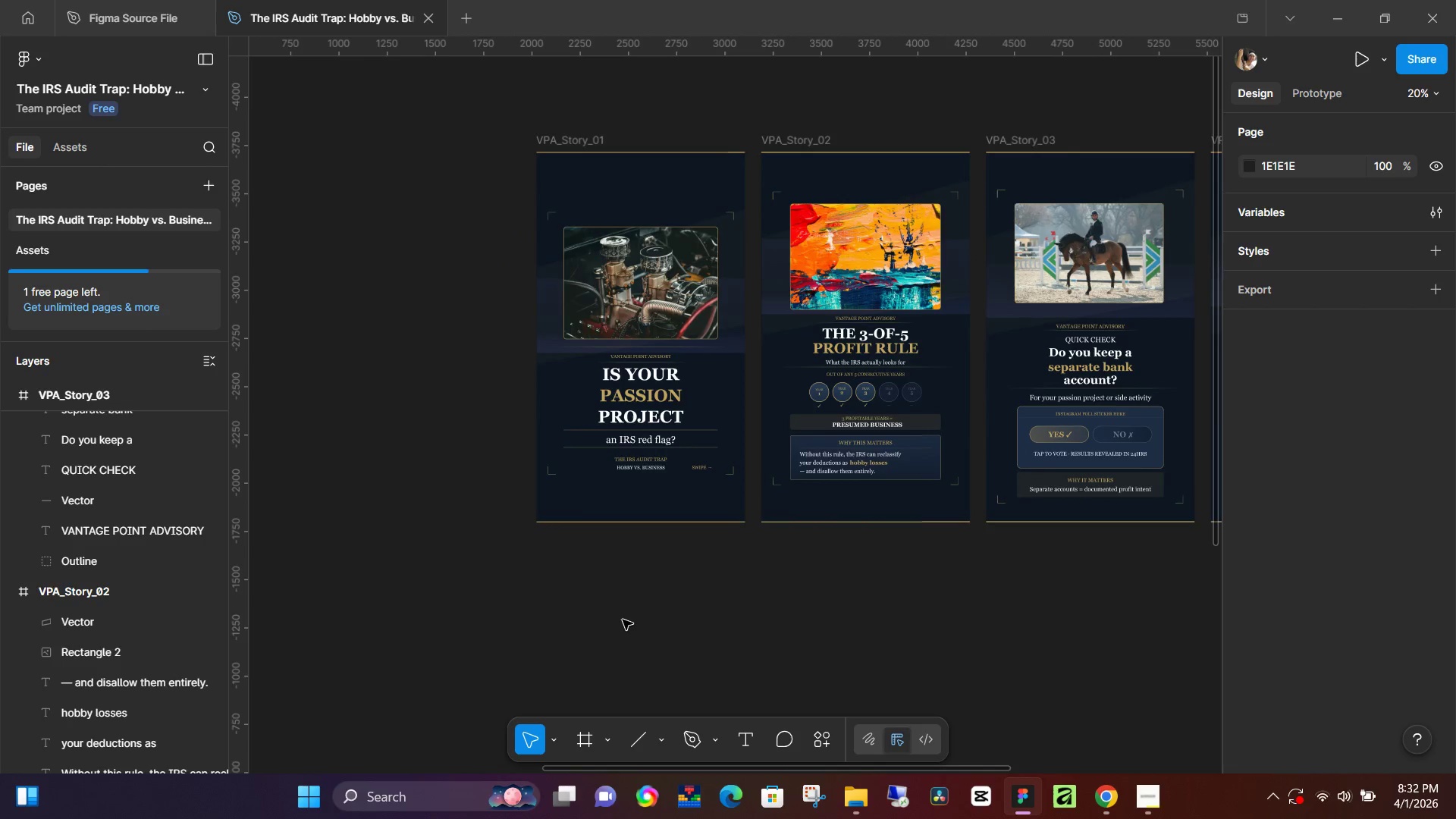 
left_click_drag(start_coordinate=[876, 694], to_coordinate=[786, 689])
 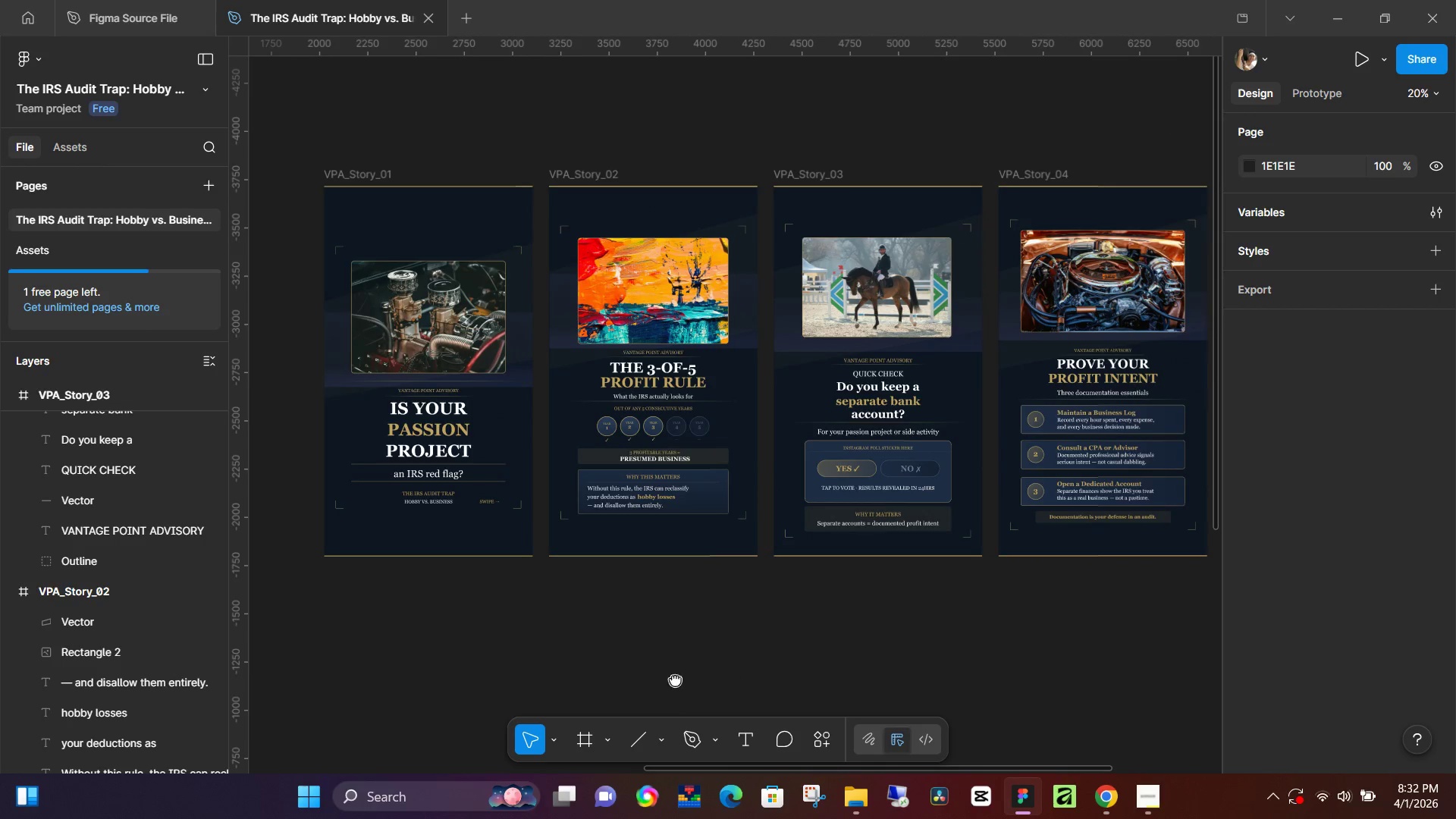 
left_click_drag(start_coordinate=[654, 682], to_coordinate=[867, 648])
 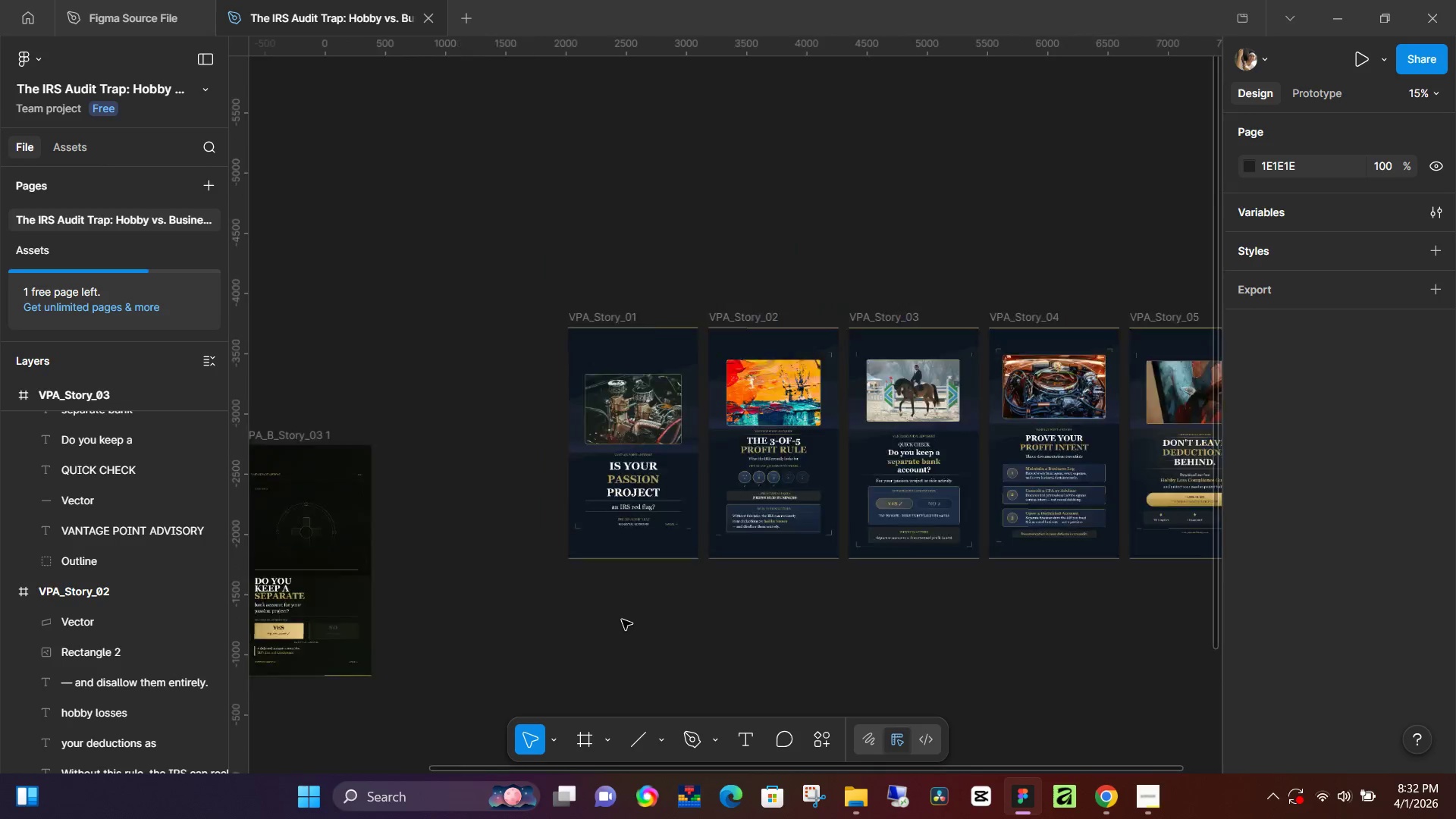 
hold_key(key=Space, duration=0.41)
 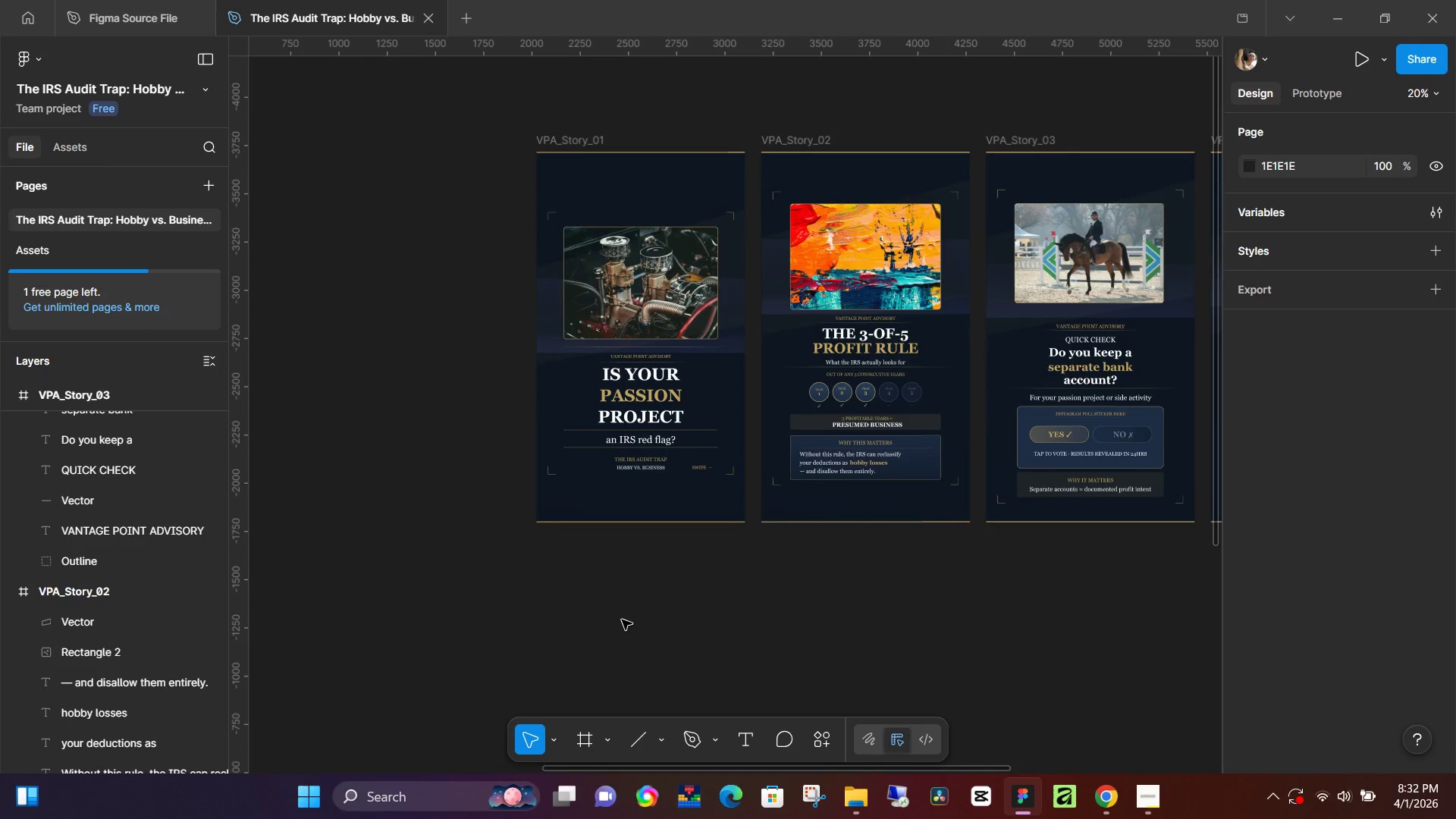 
hold_key(key=ControlLeft, duration=0.5)
 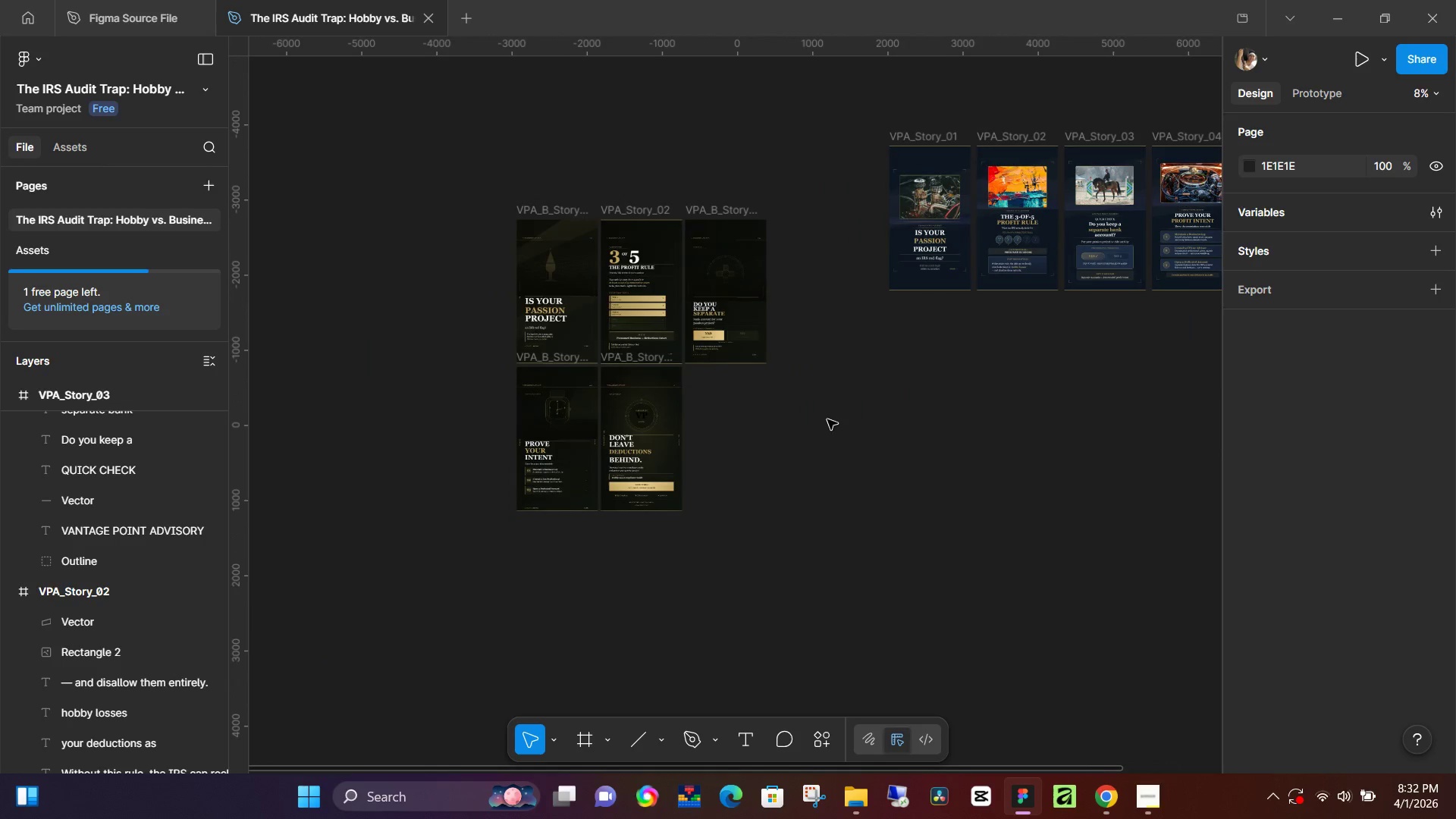 
hold_key(key=ControlLeft, duration=6.49)
 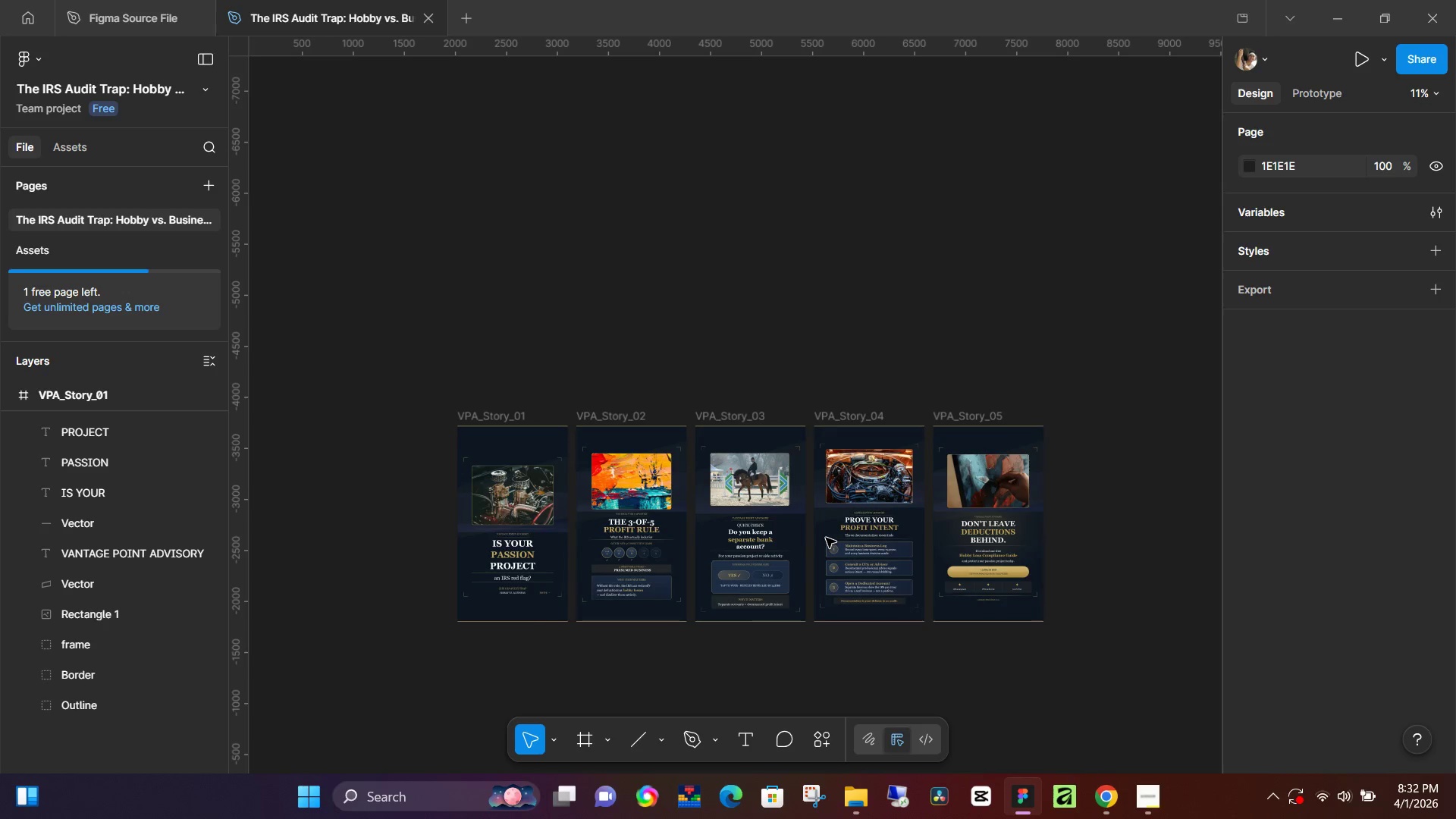 
hold_key(key=Space, duration=0.45)
 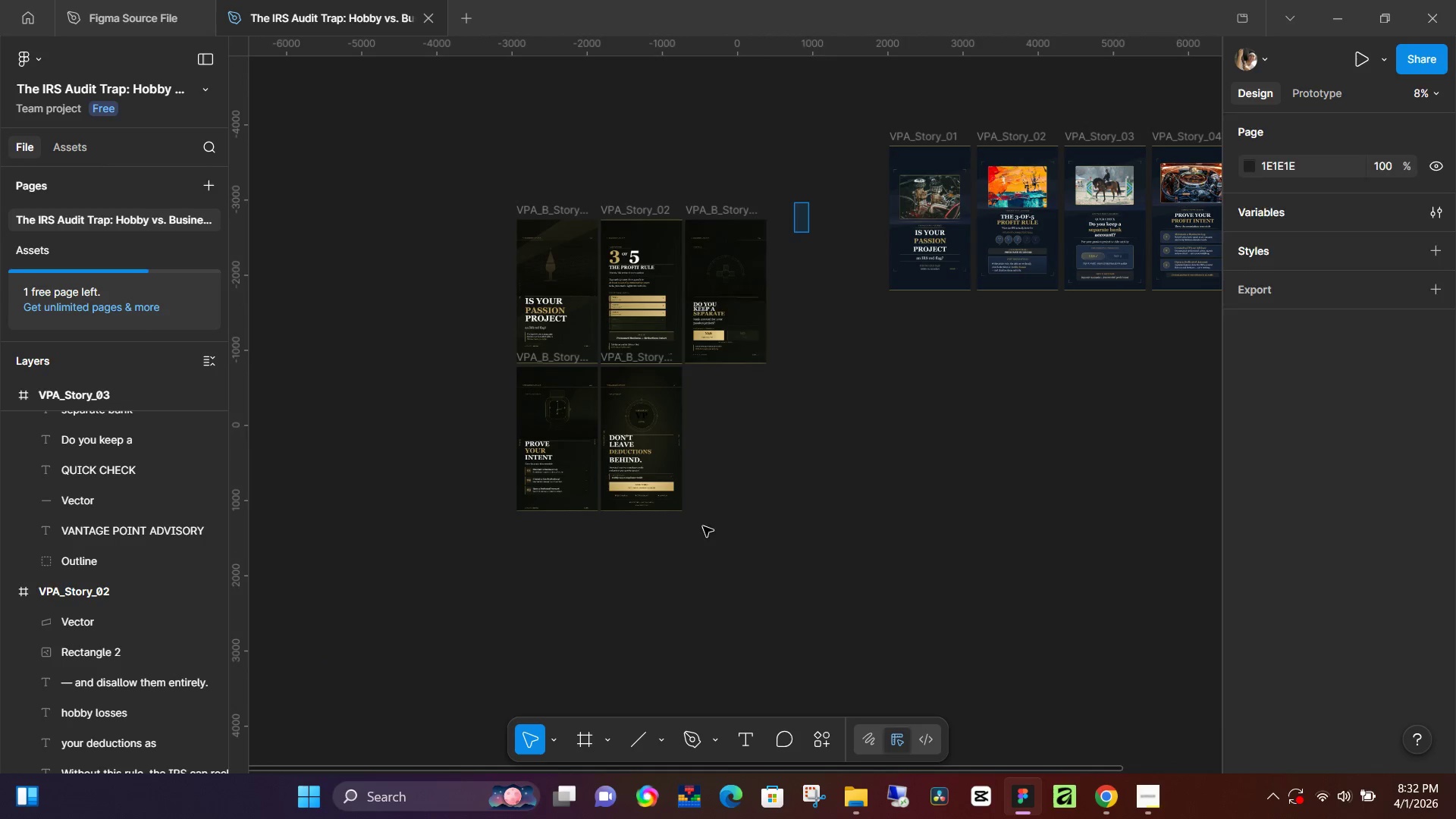 
left_click_drag(start_coordinate=[551, 673], to_coordinate=[855, 497])
 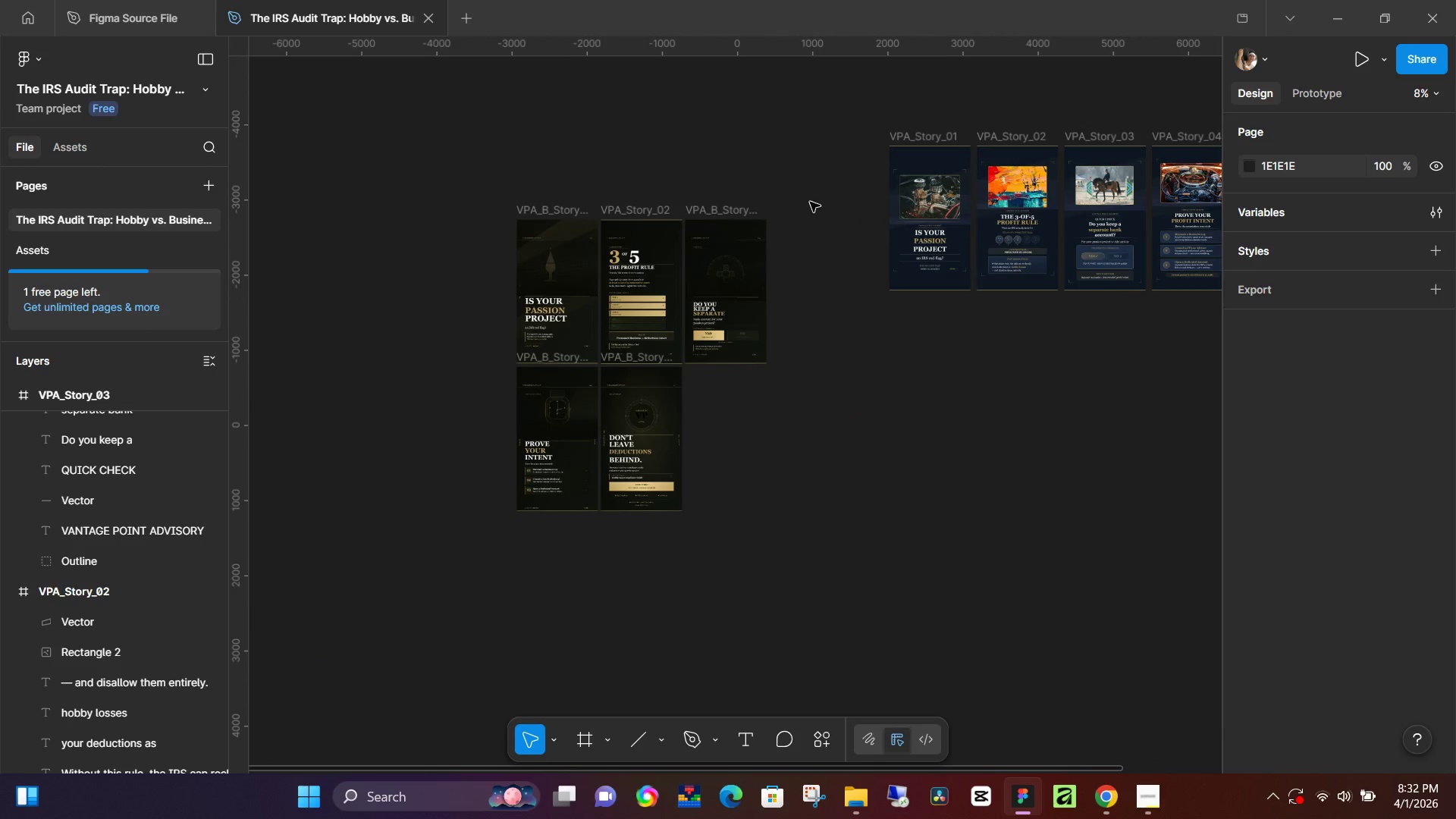 
scroll: coordinate [613, 612], scroll_direction: down, amount: 9.0
 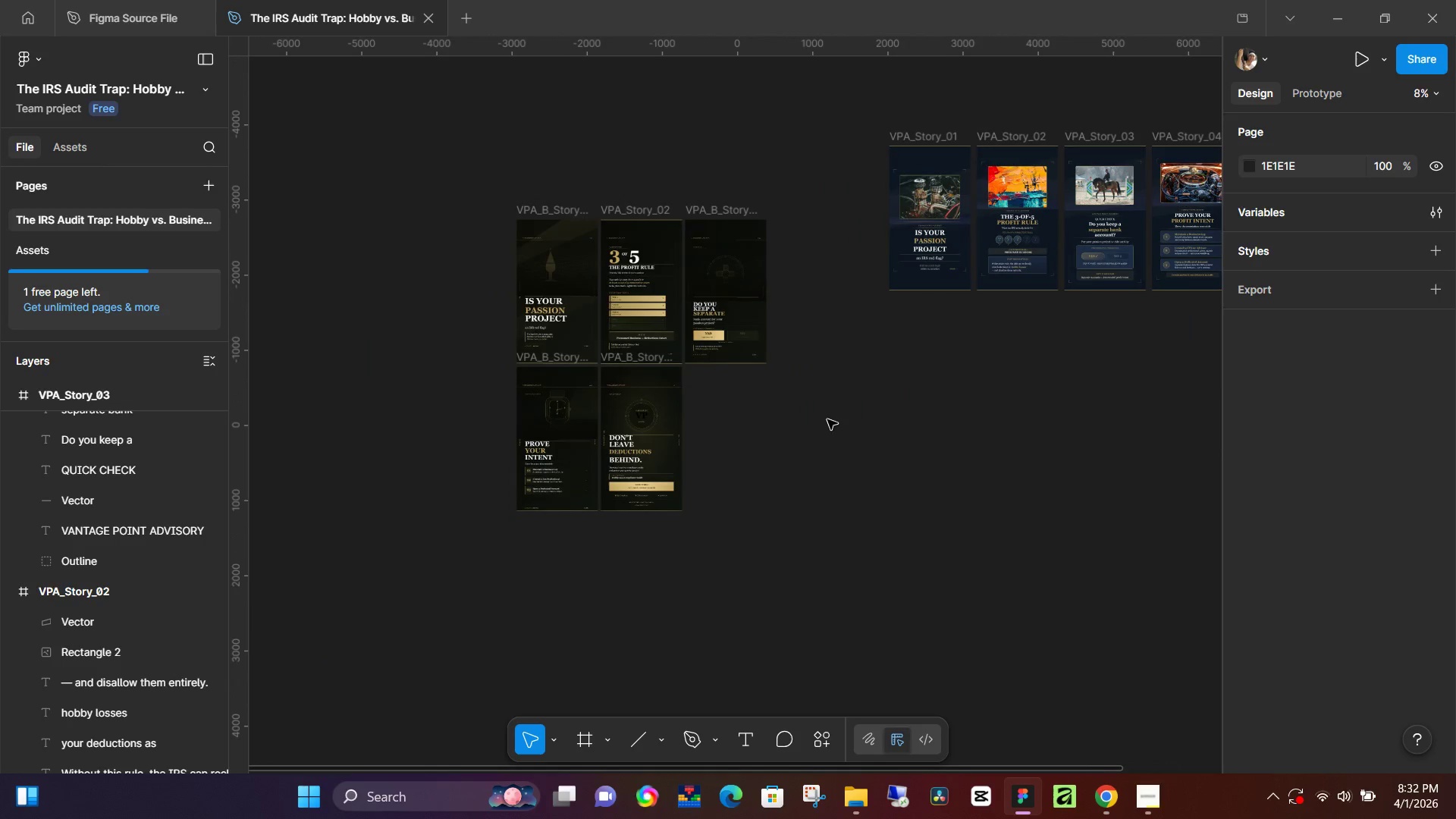 
left_click_drag(start_coordinate=[810, 202], to_coordinate=[445, 487])
 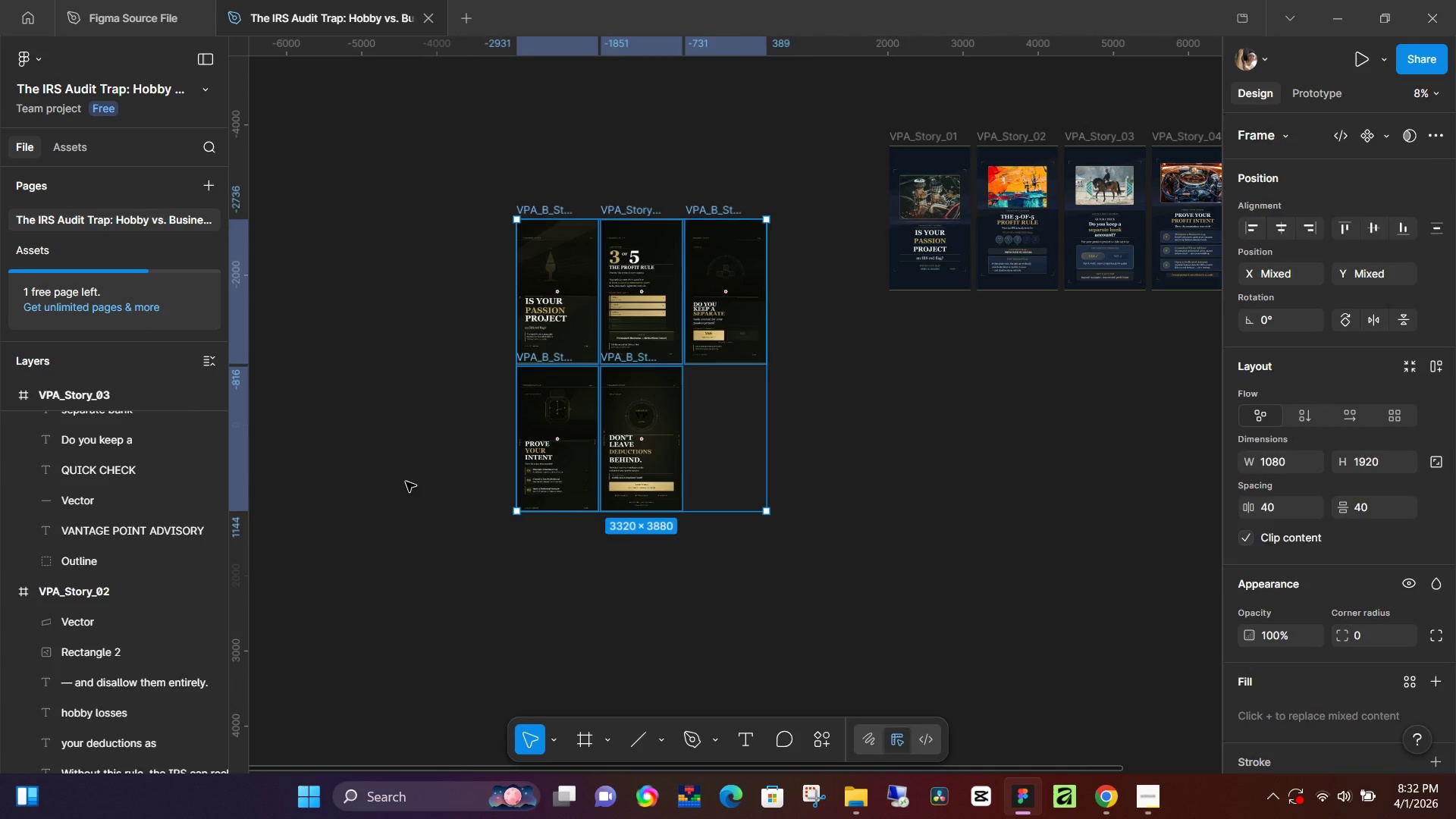 
key(Backspace)
 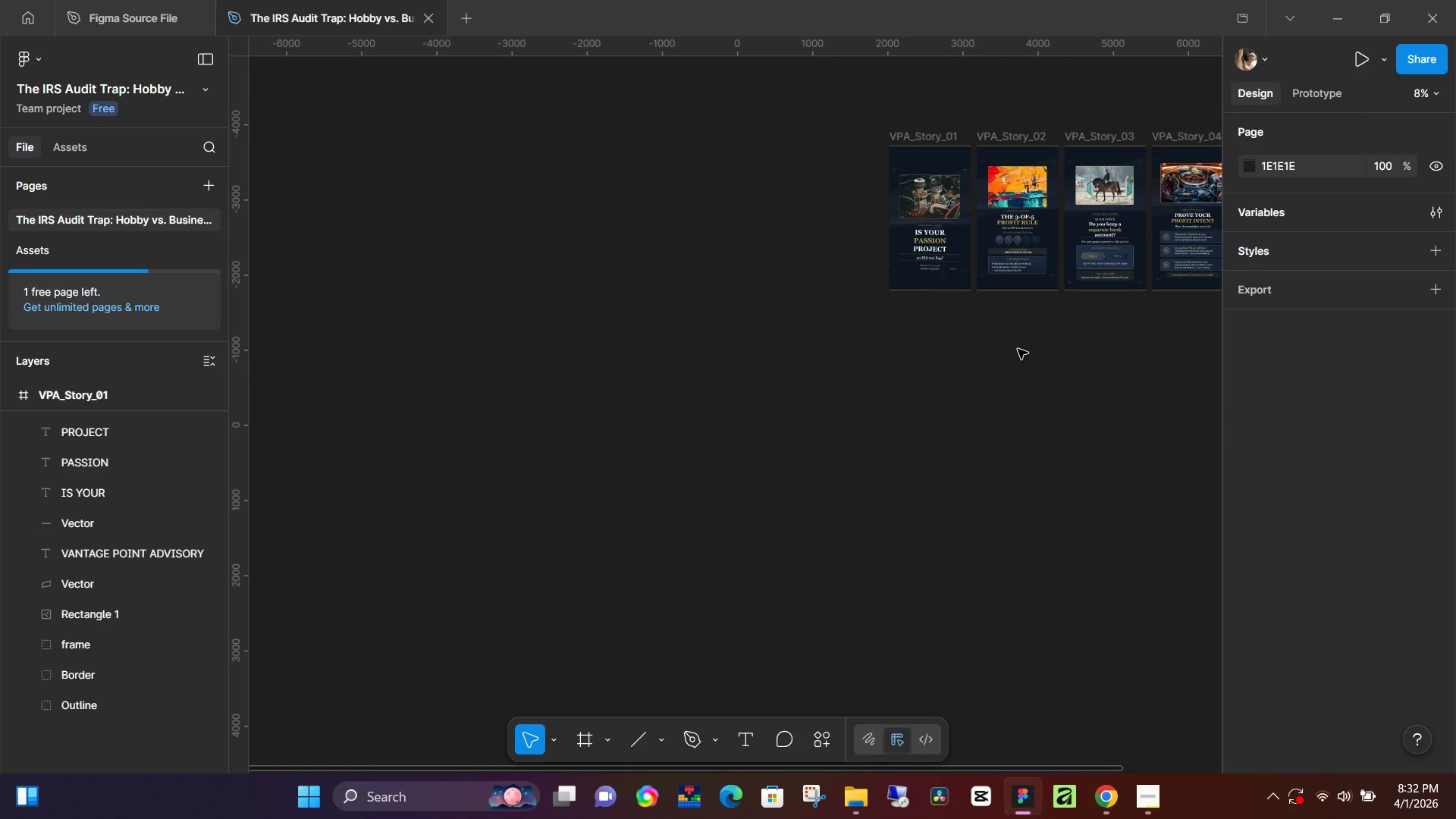 
left_click([1018, 349])
 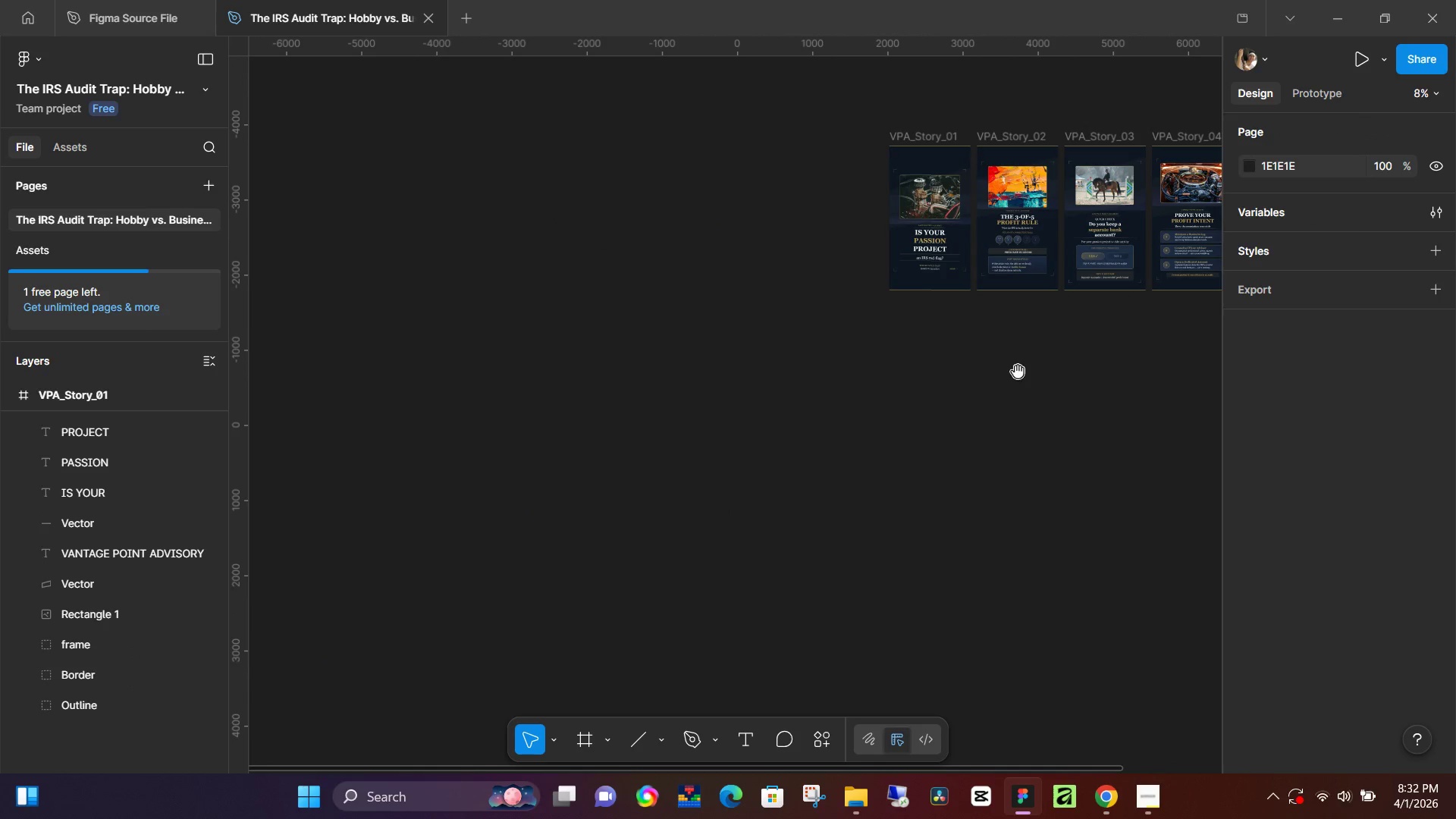 
hold_key(key=Space, duration=0.47)
 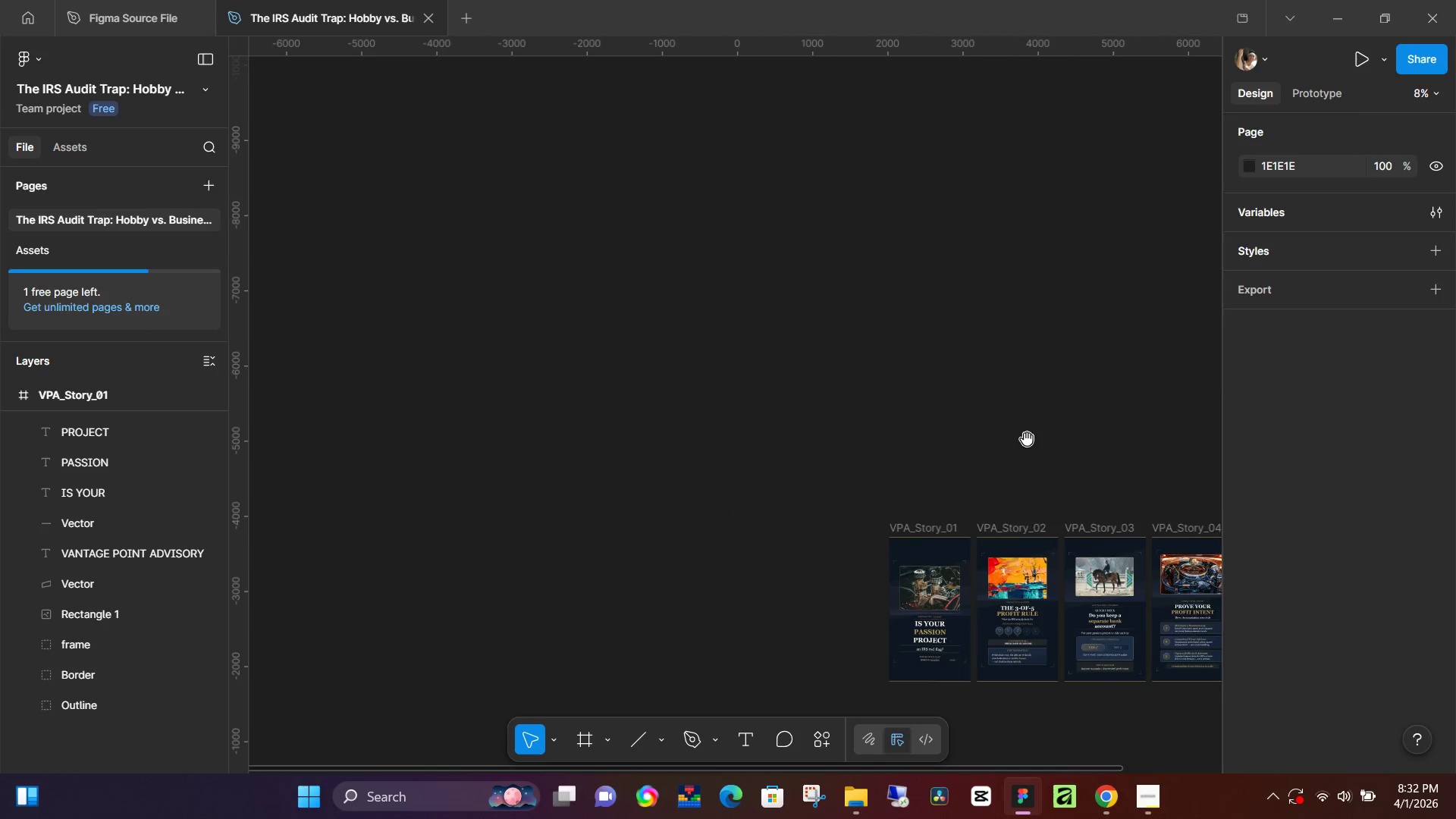 
hold_key(key=Space, duration=0.45)
 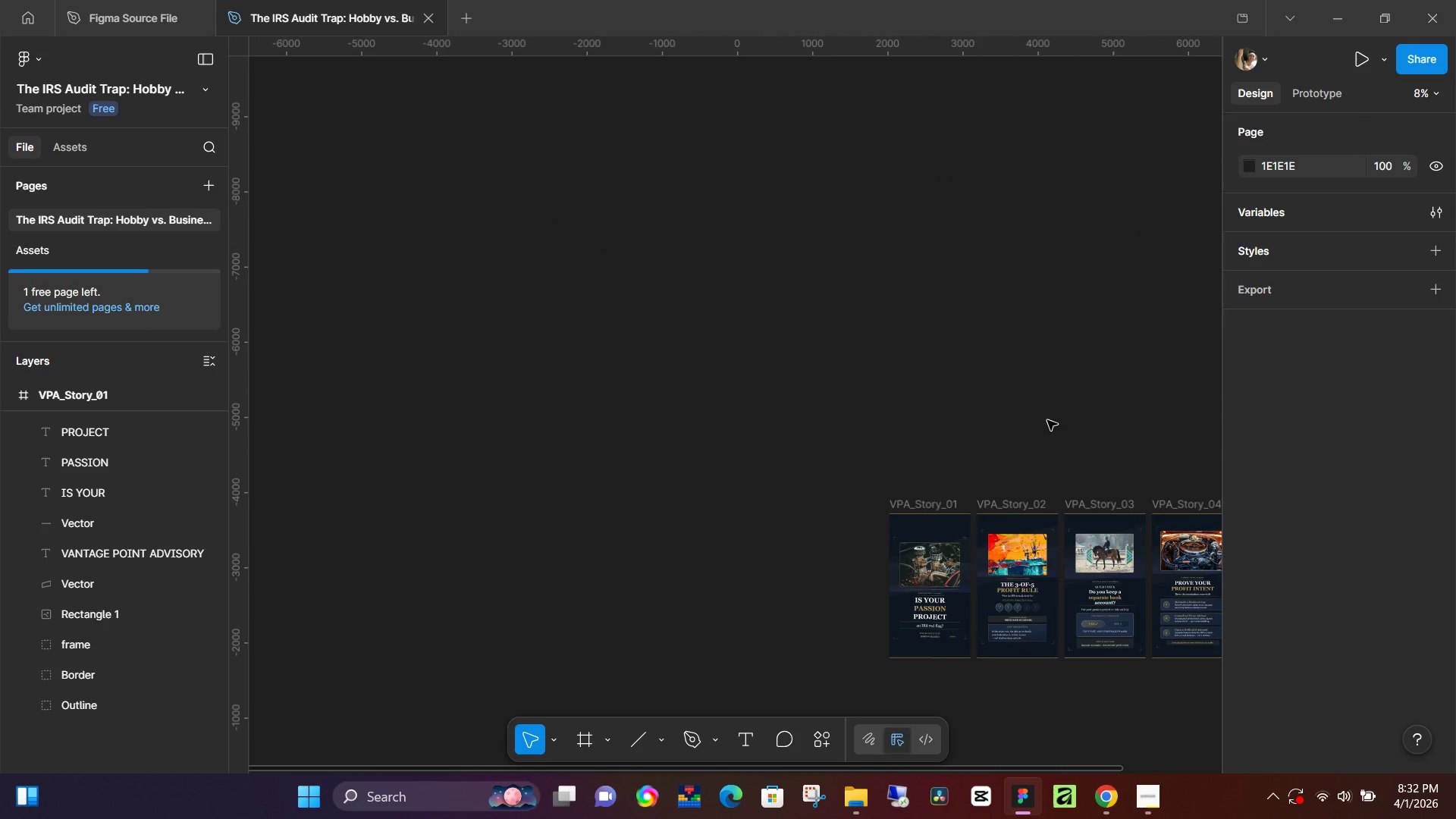 
scroll: coordinate [1027, 439], scroll_direction: up, amount: 2.0
 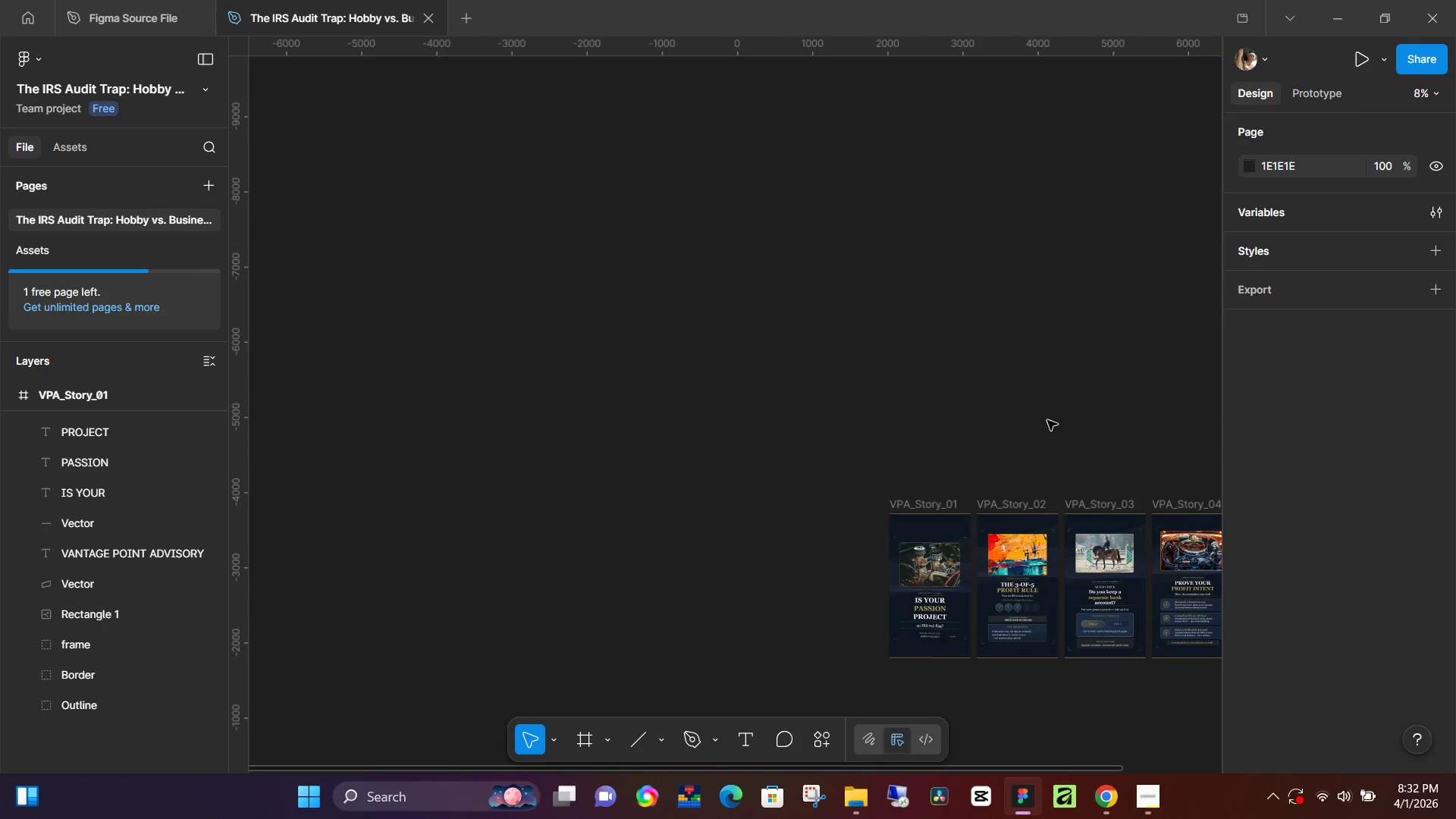 
left_click([1047, 420])
 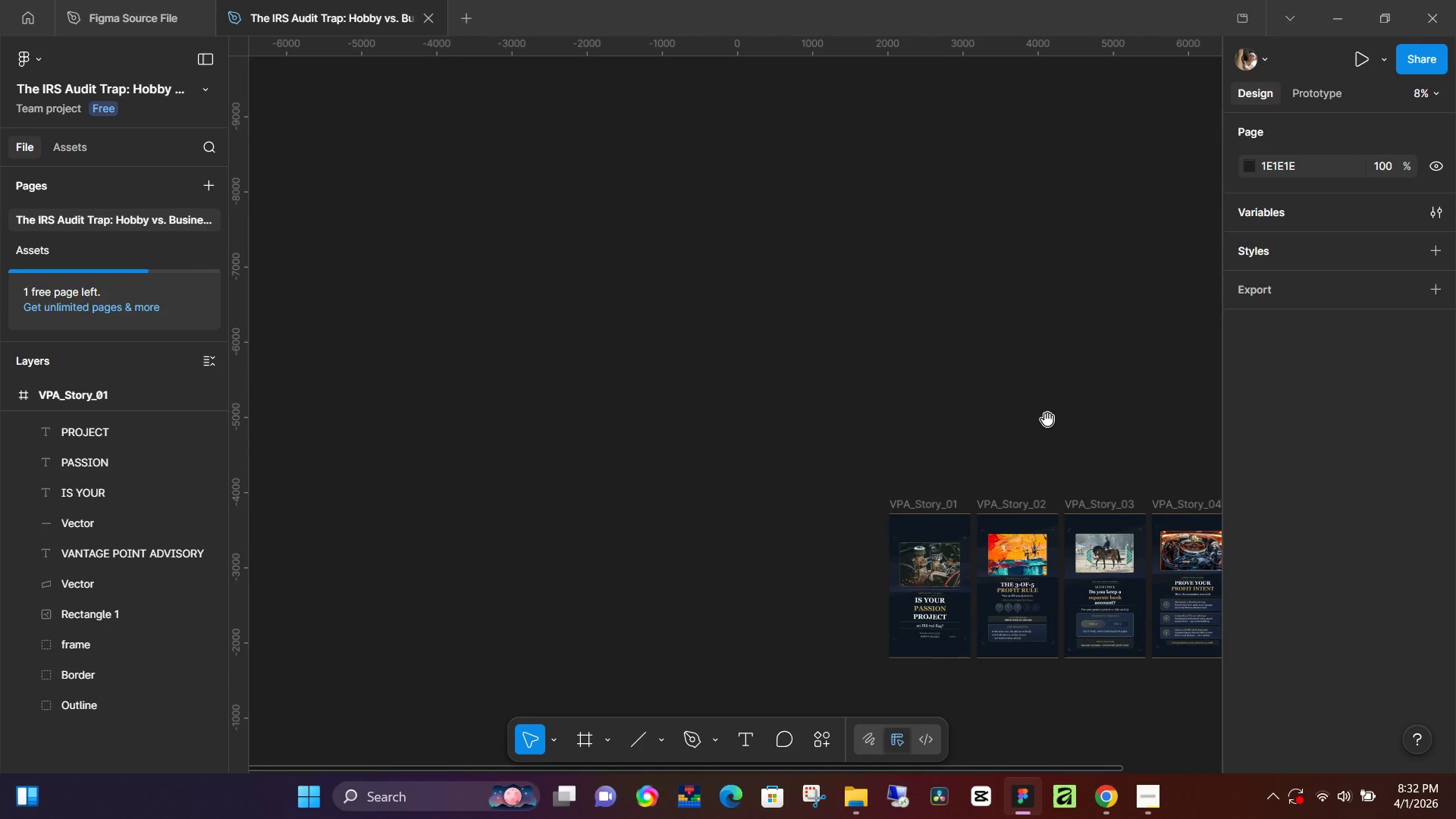 
hold_key(key=Space, duration=0.86)
 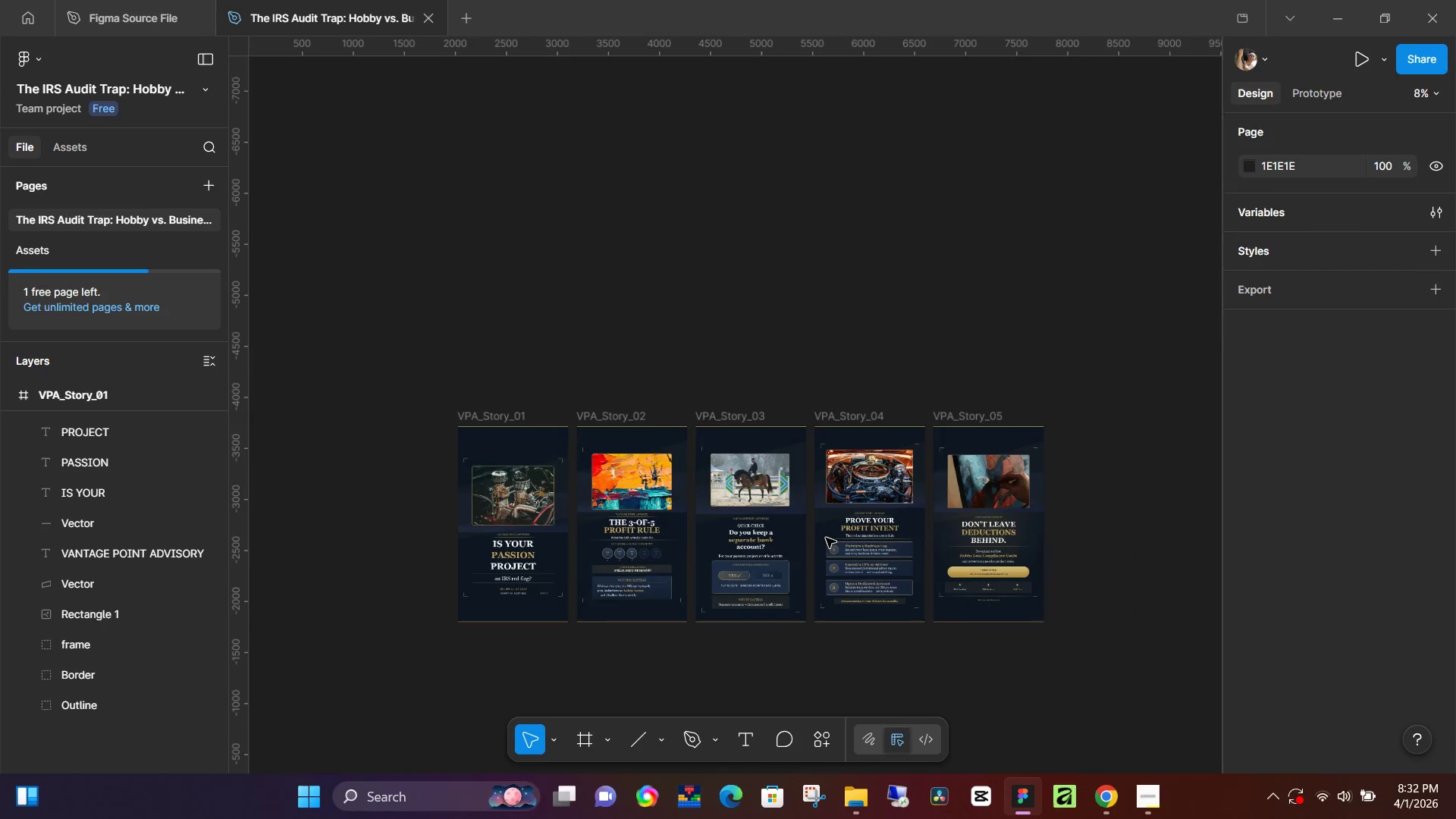 
left_click_drag(start_coordinate=[1052, 413], to_coordinate=[717, 354])
 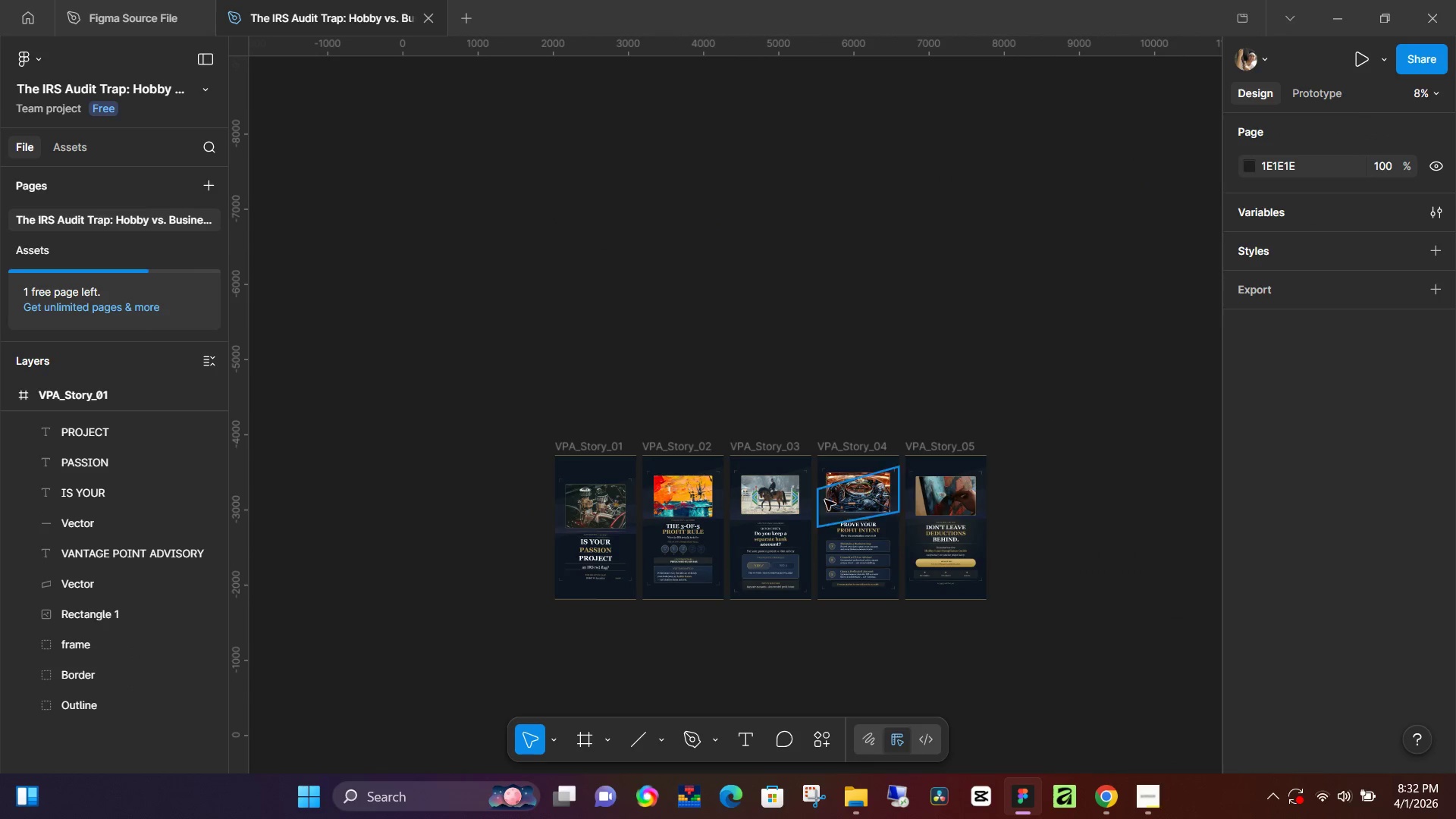 
hold_key(key=ControlLeft, duration=0.55)
scroll: coordinate [826, 538], scroll_direction: up, amount: 3.0
 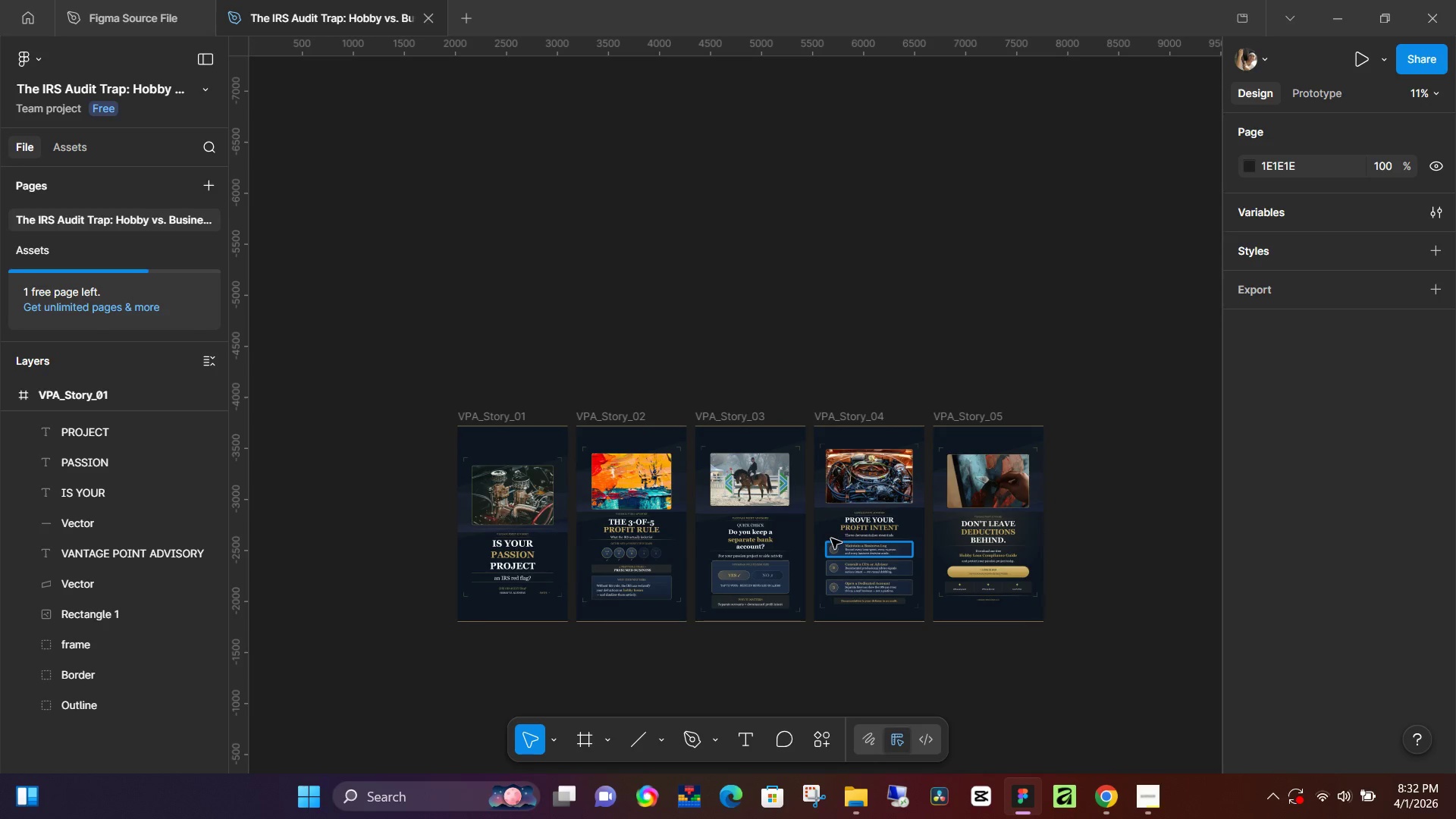 
hold_key(key=ControlLeft, duration=0.56)
hold_key(key=ControlLeft, duration=0.53)
scroll: coordinate [822, 554], scroll_direction: up, amount: 2.0
 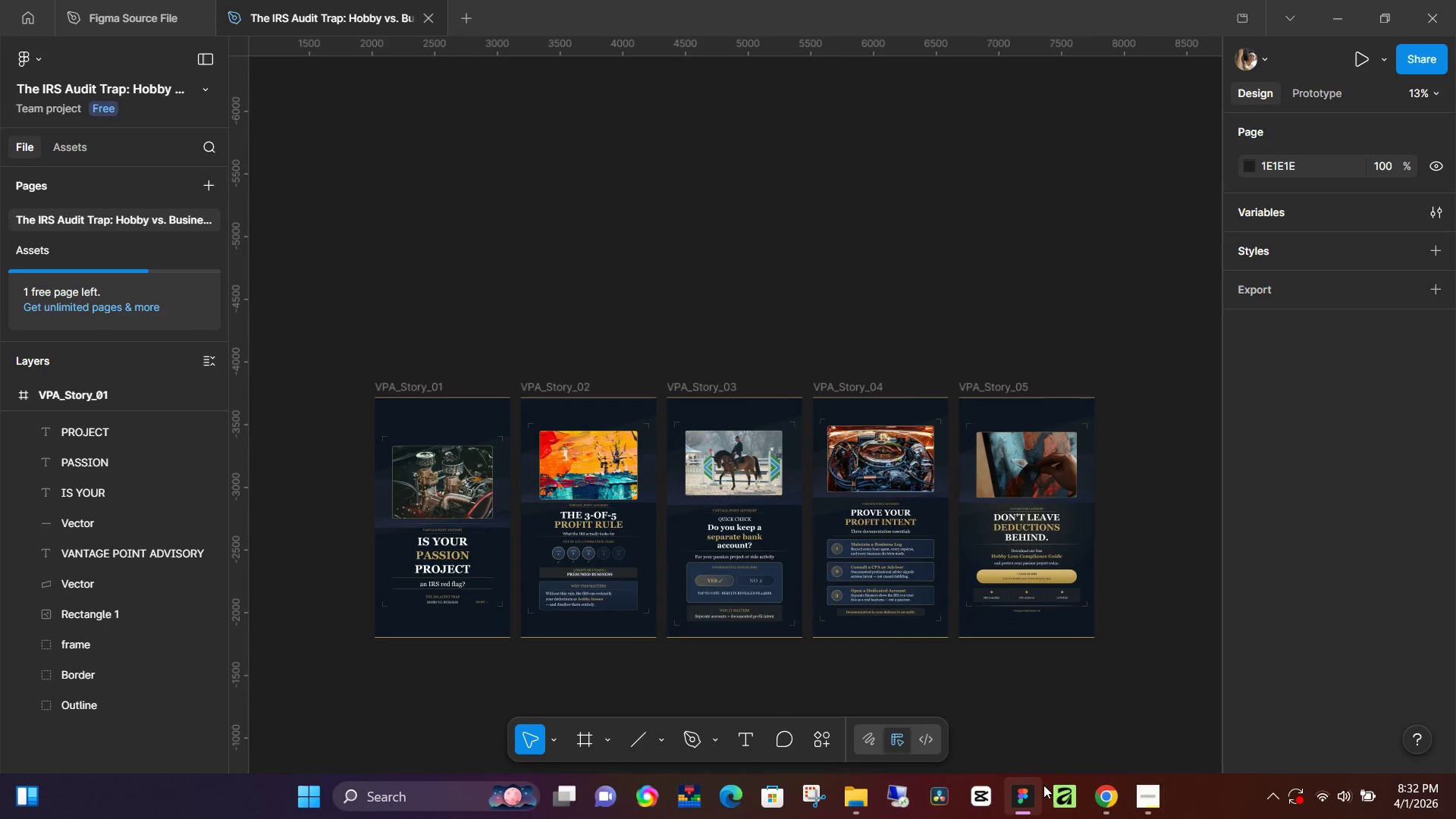 
left_click([1157, 805])